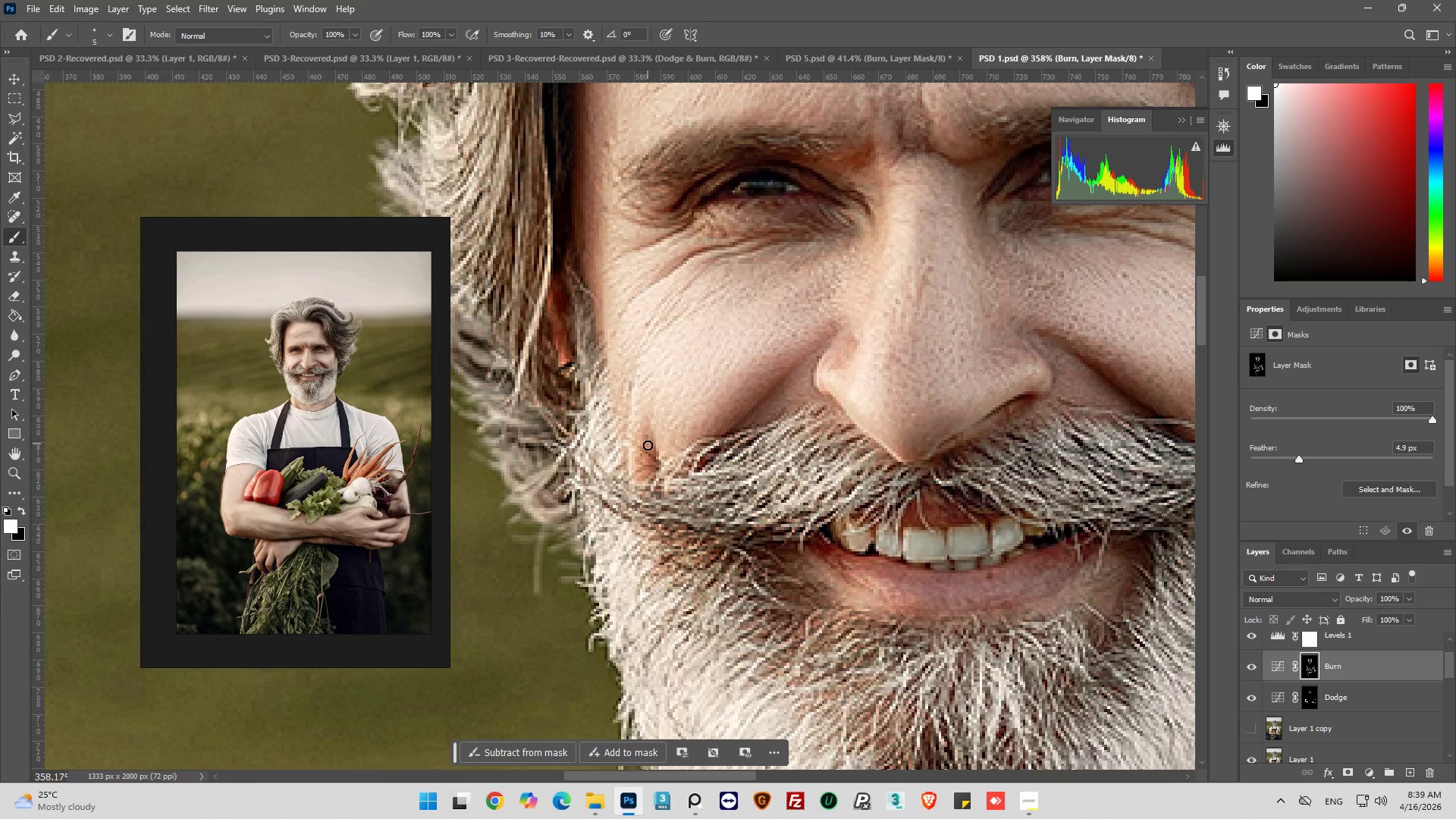 
left_click_drag(start_coordinate=[648, 444], to_coordinate=[701, 550])
 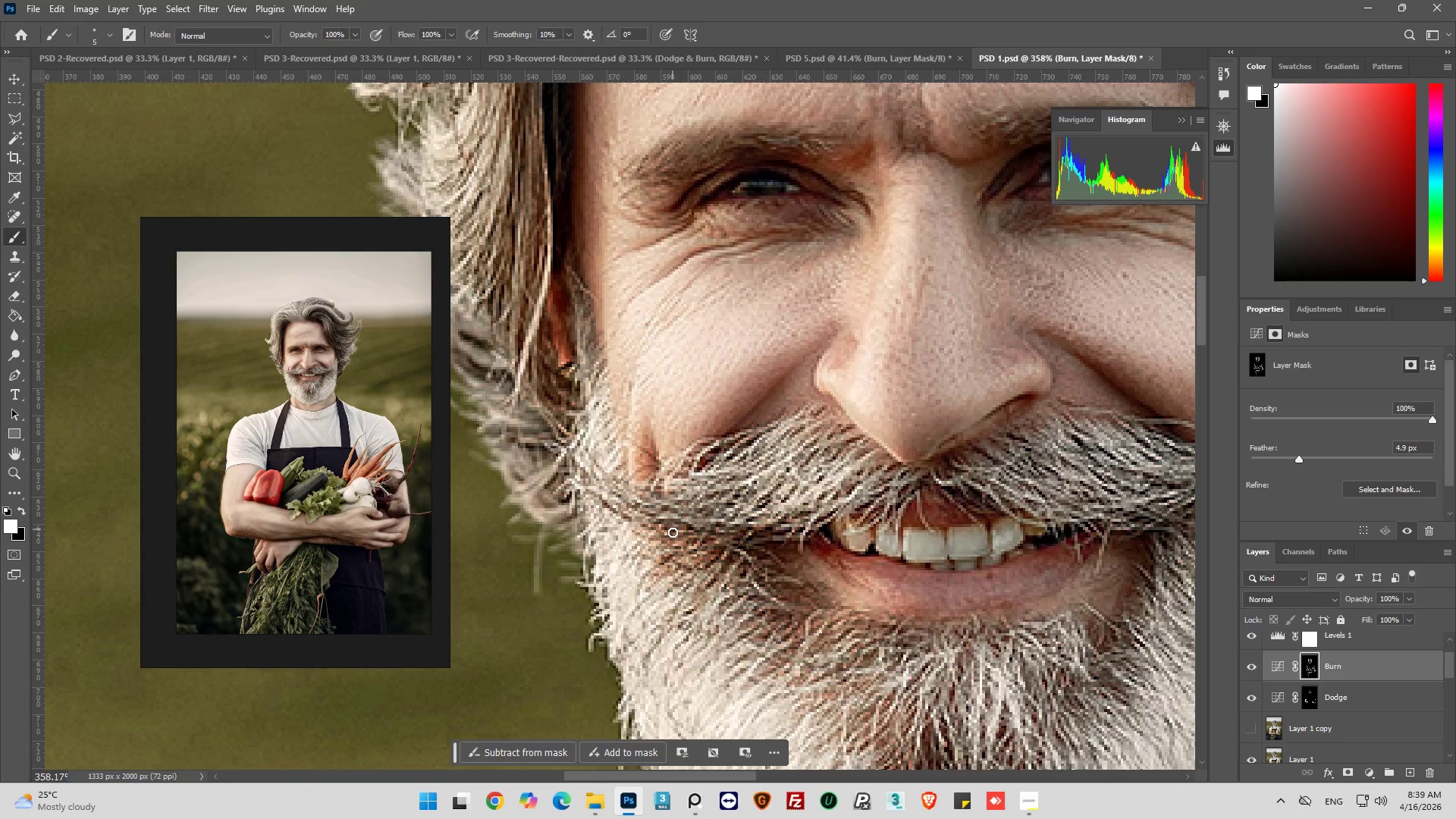 
hold_key(key=AltLeft, duration=0.89)
scroll: coordinate [676, 541], scroll_direction: down, amount: 6.0
 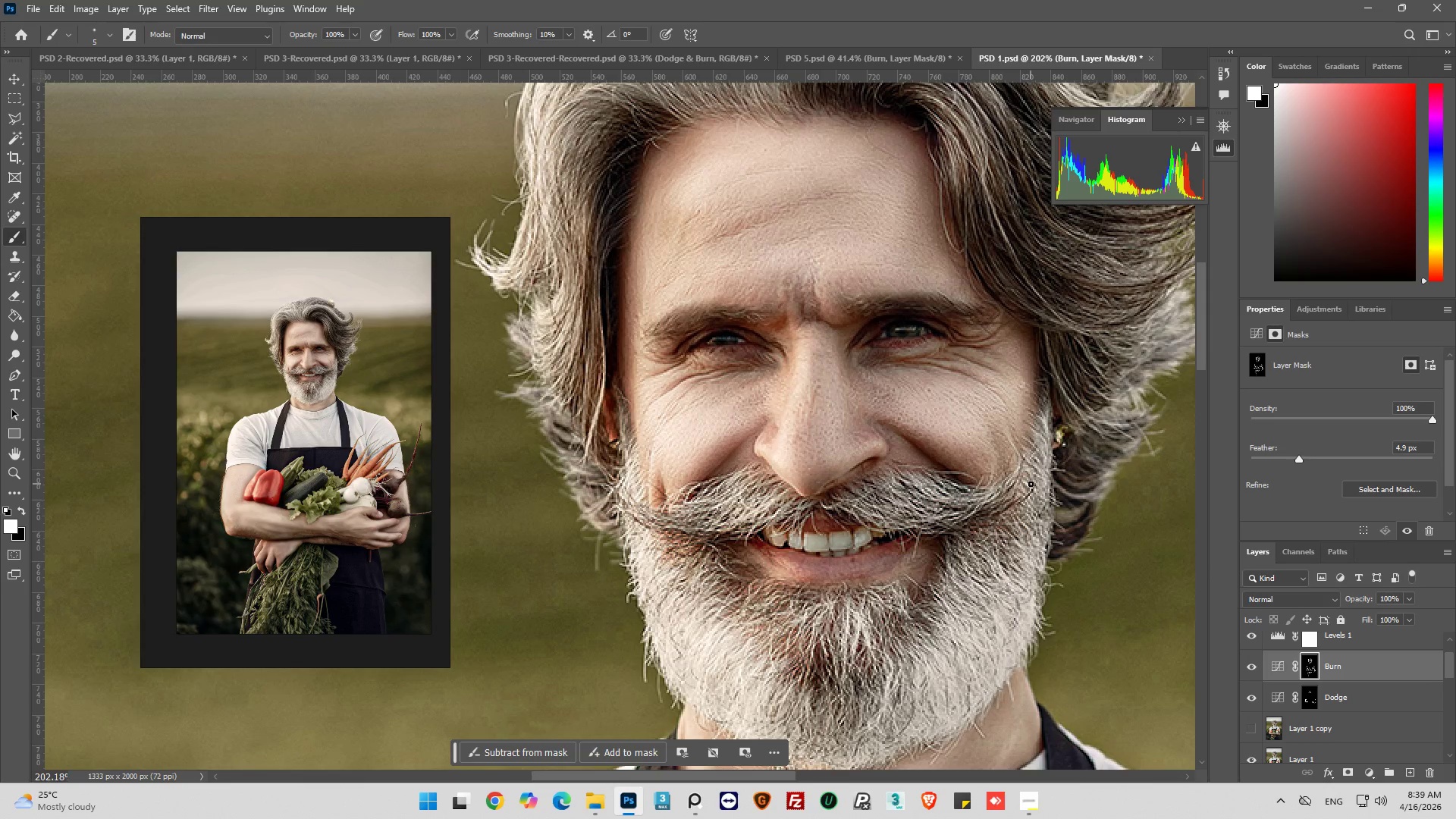 
hold_key(key=AltLeft, duration=0.39)
 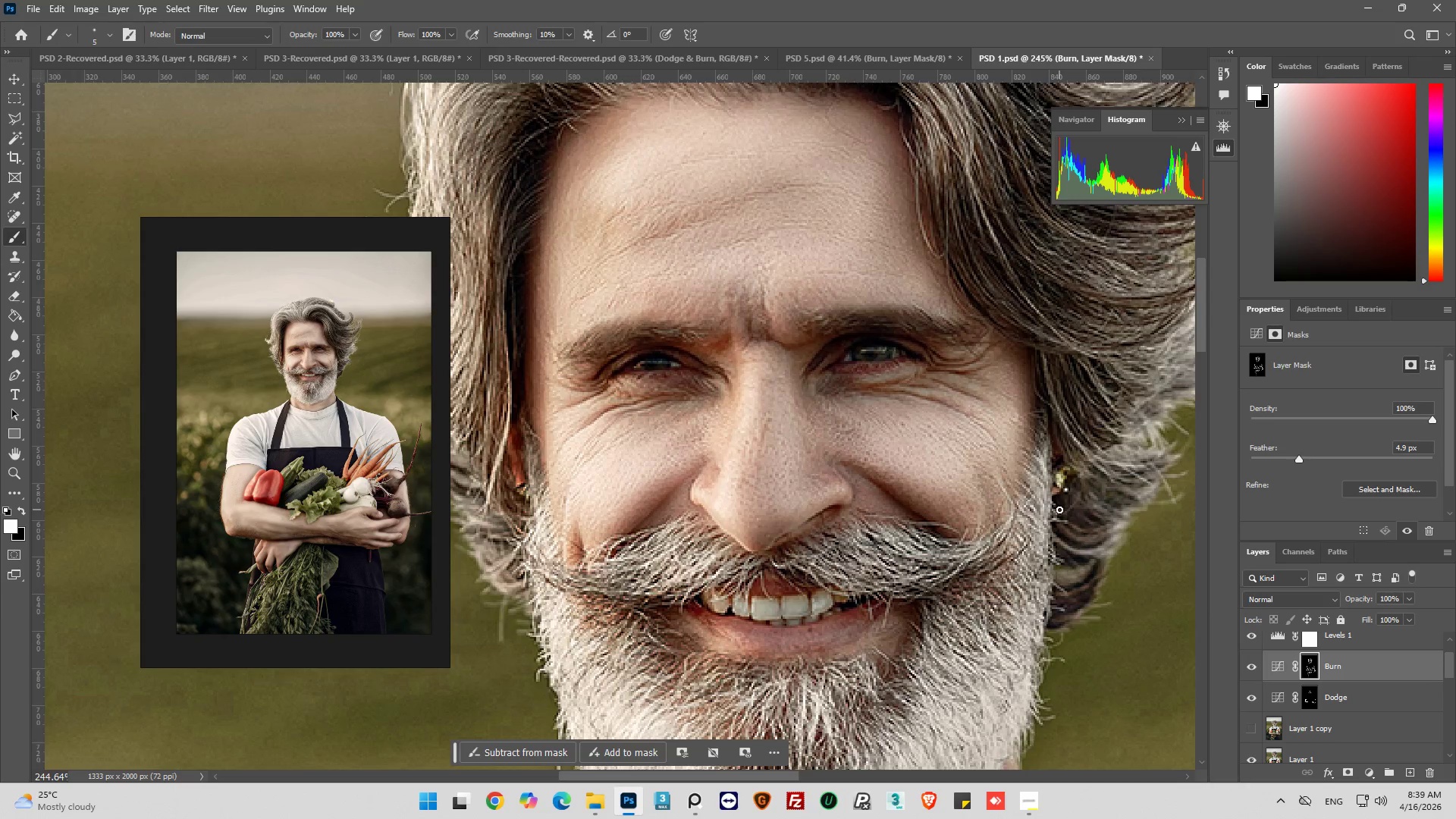 
key(Alt+AltLeft)
 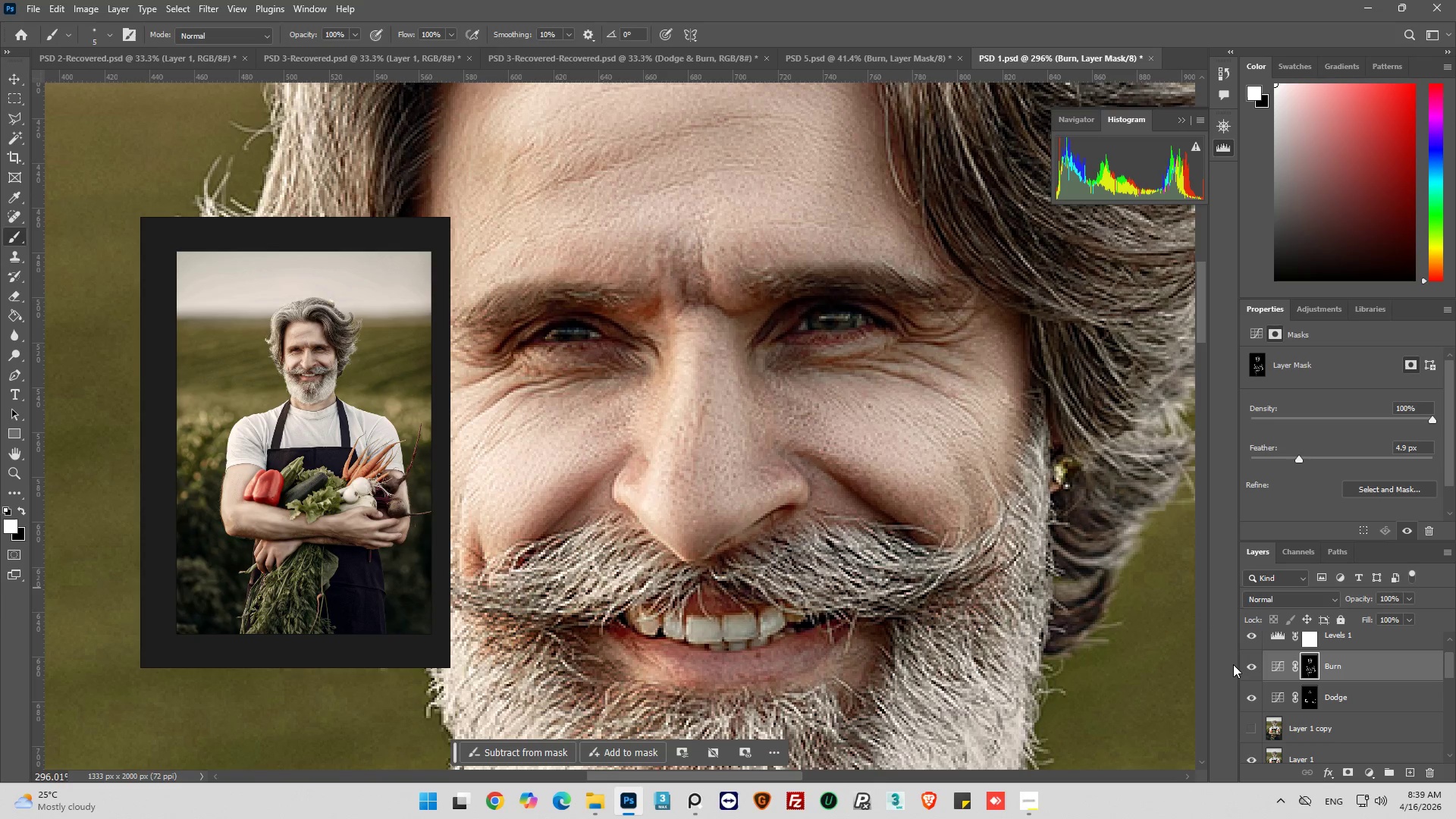 
scroll: coordinate [1059, 510], scroll_direction: up, amount: 8.0
 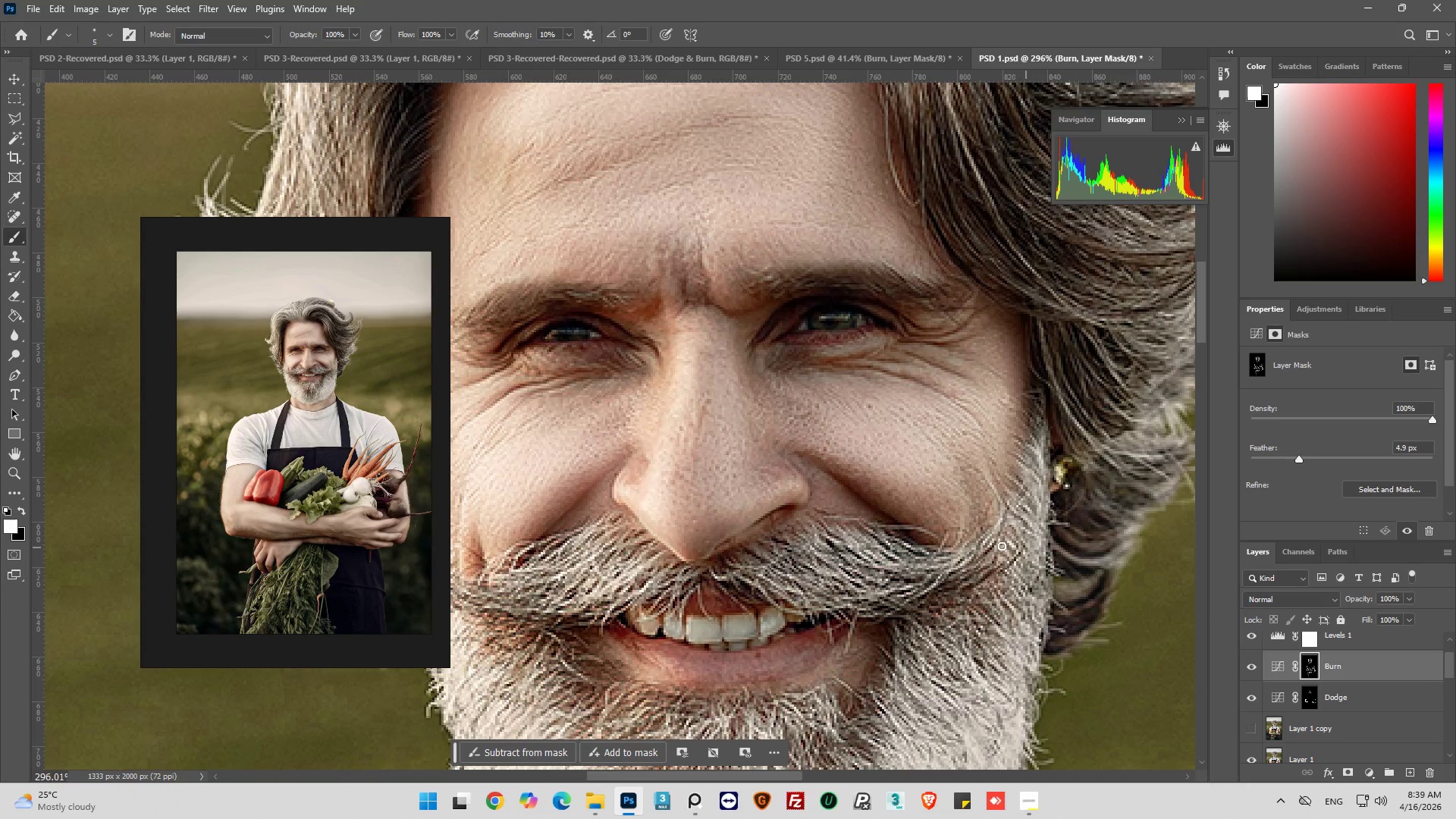 
left_click([1248, 665])
 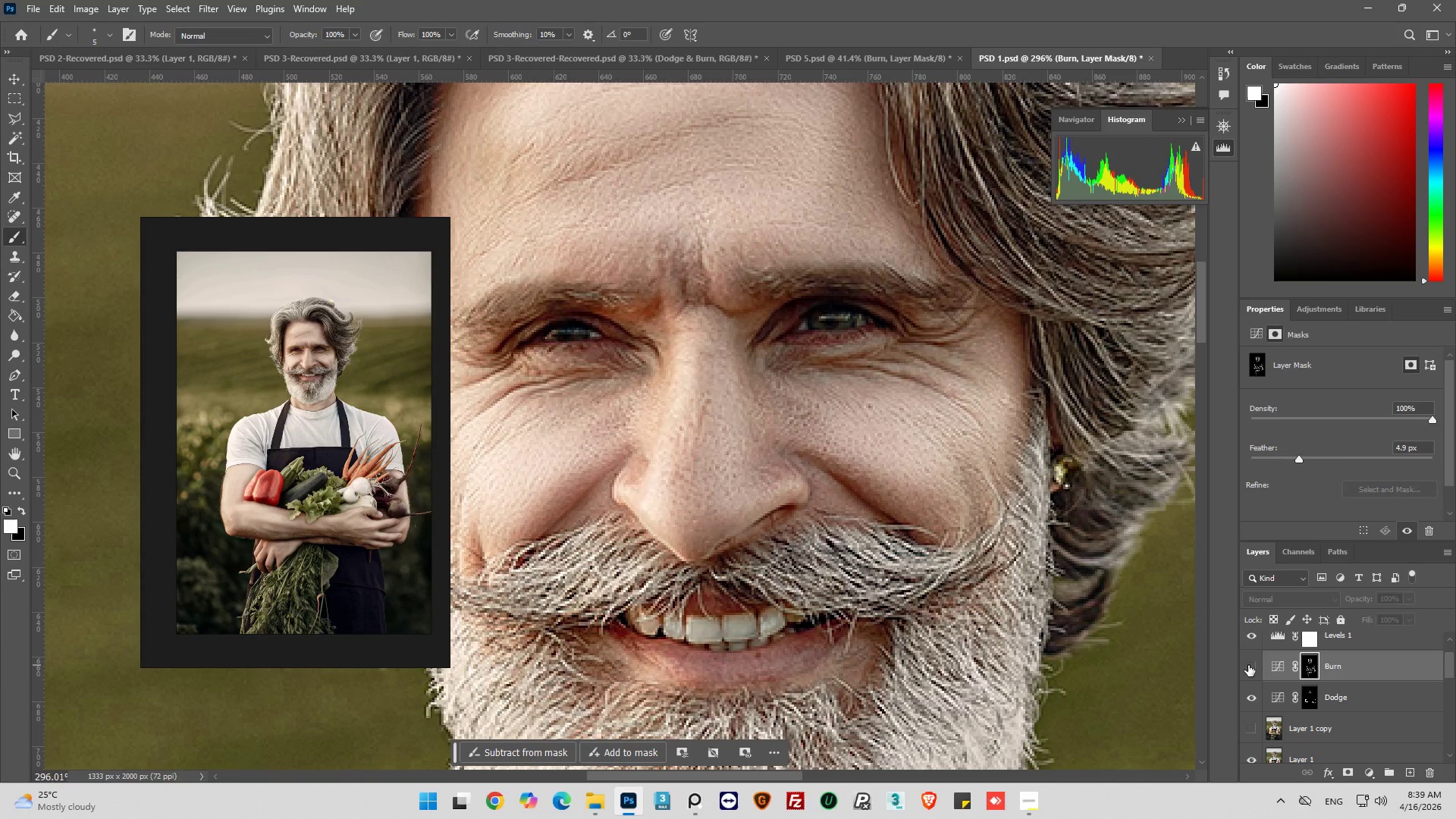 
left_click([1248, 665])
 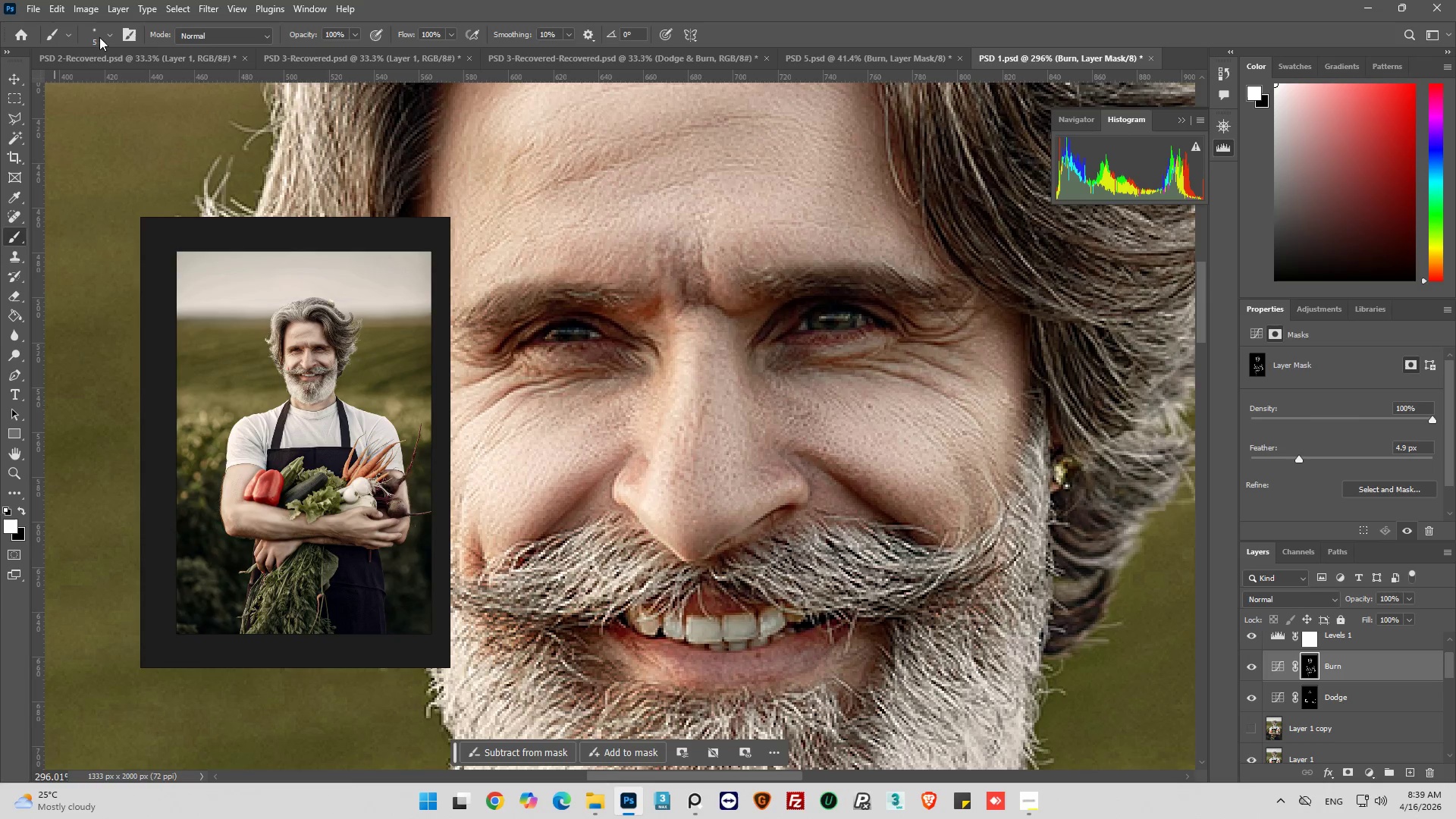 
left_click([108, 36])
 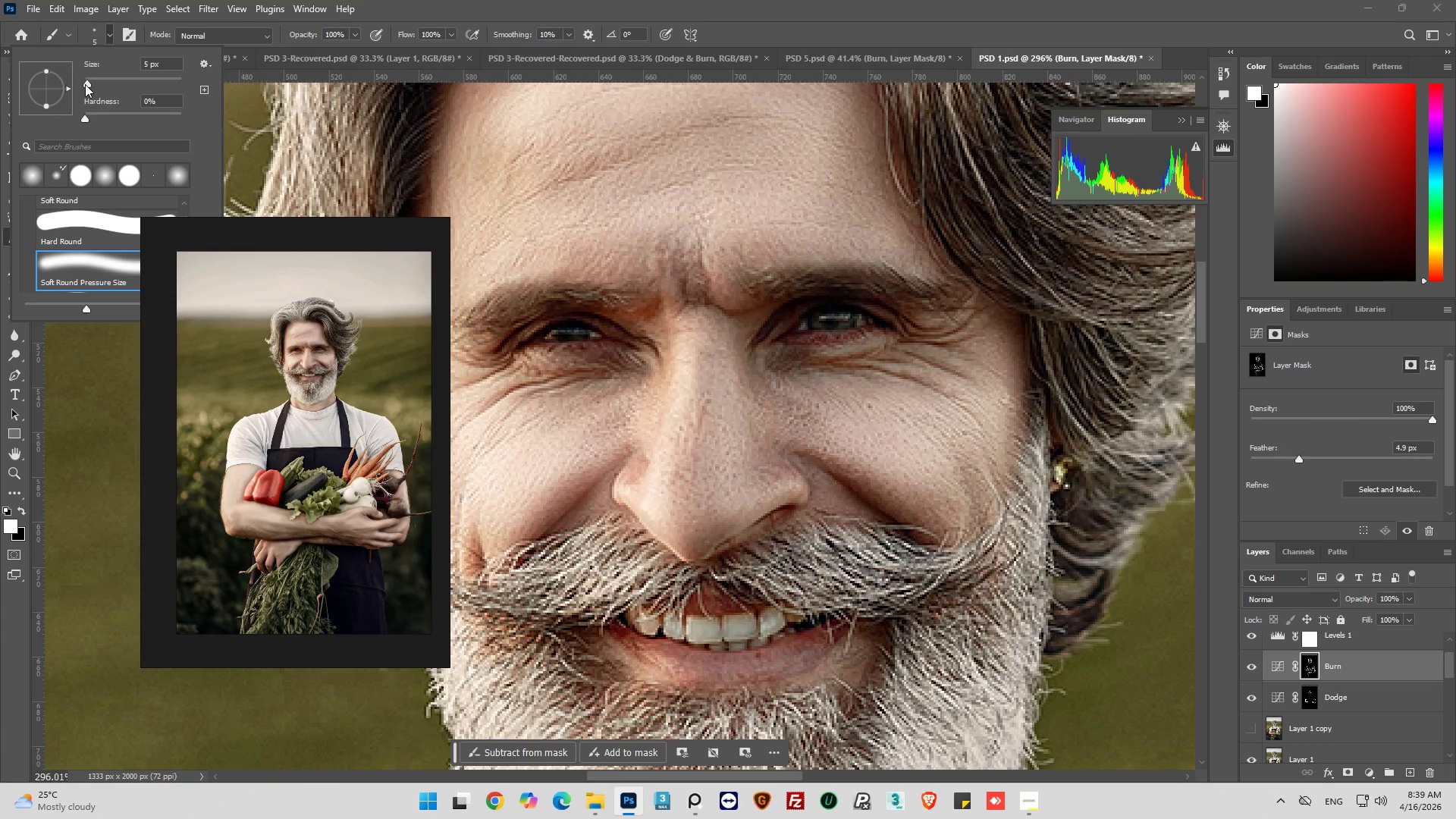 
left_click_drag(start_coordinate=[85, 84], to_coordinate=[89, 85])
 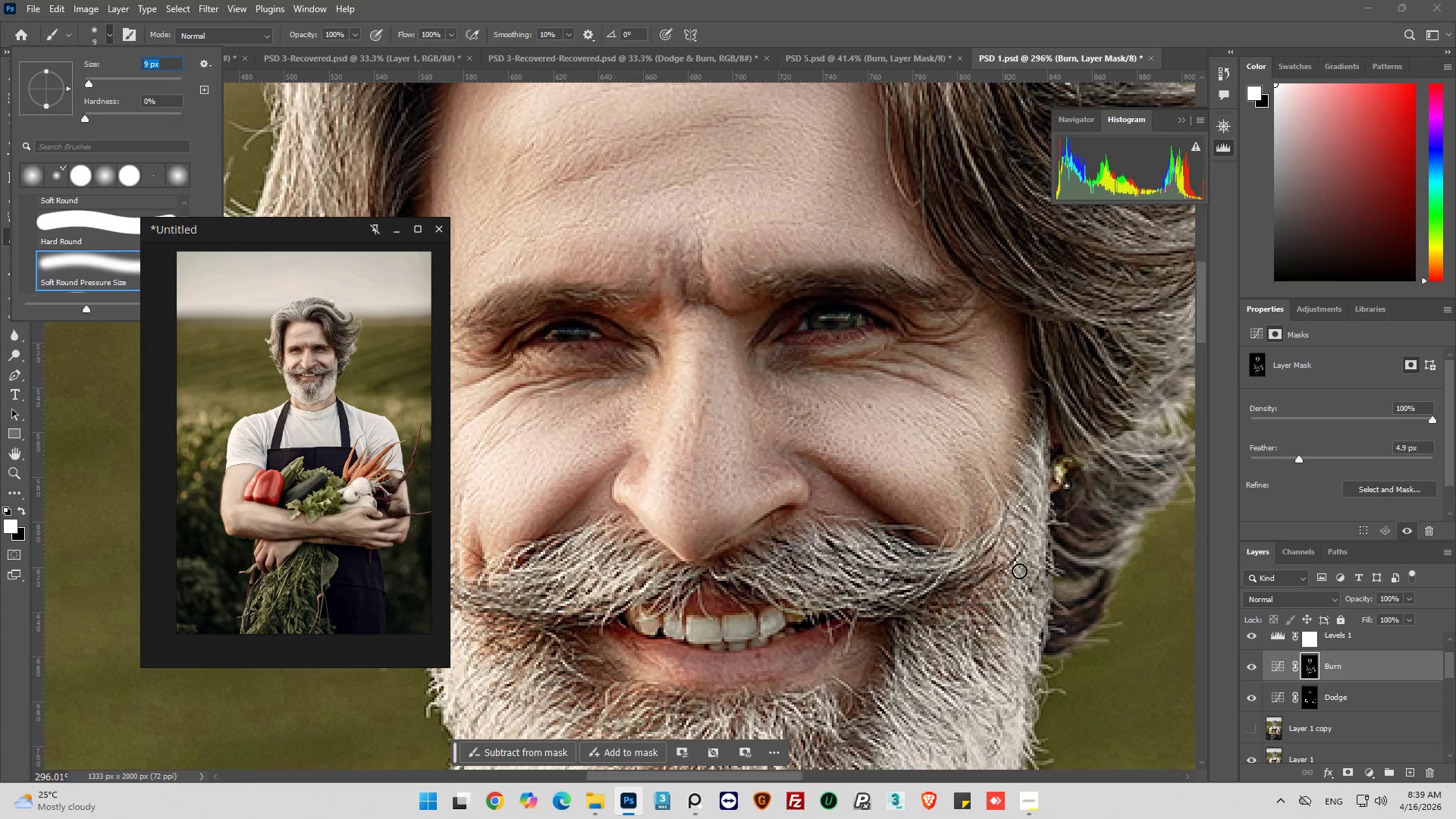 
left_click_drag(start_coordinate=[995, 547], to_coordinate=[958, 544])
 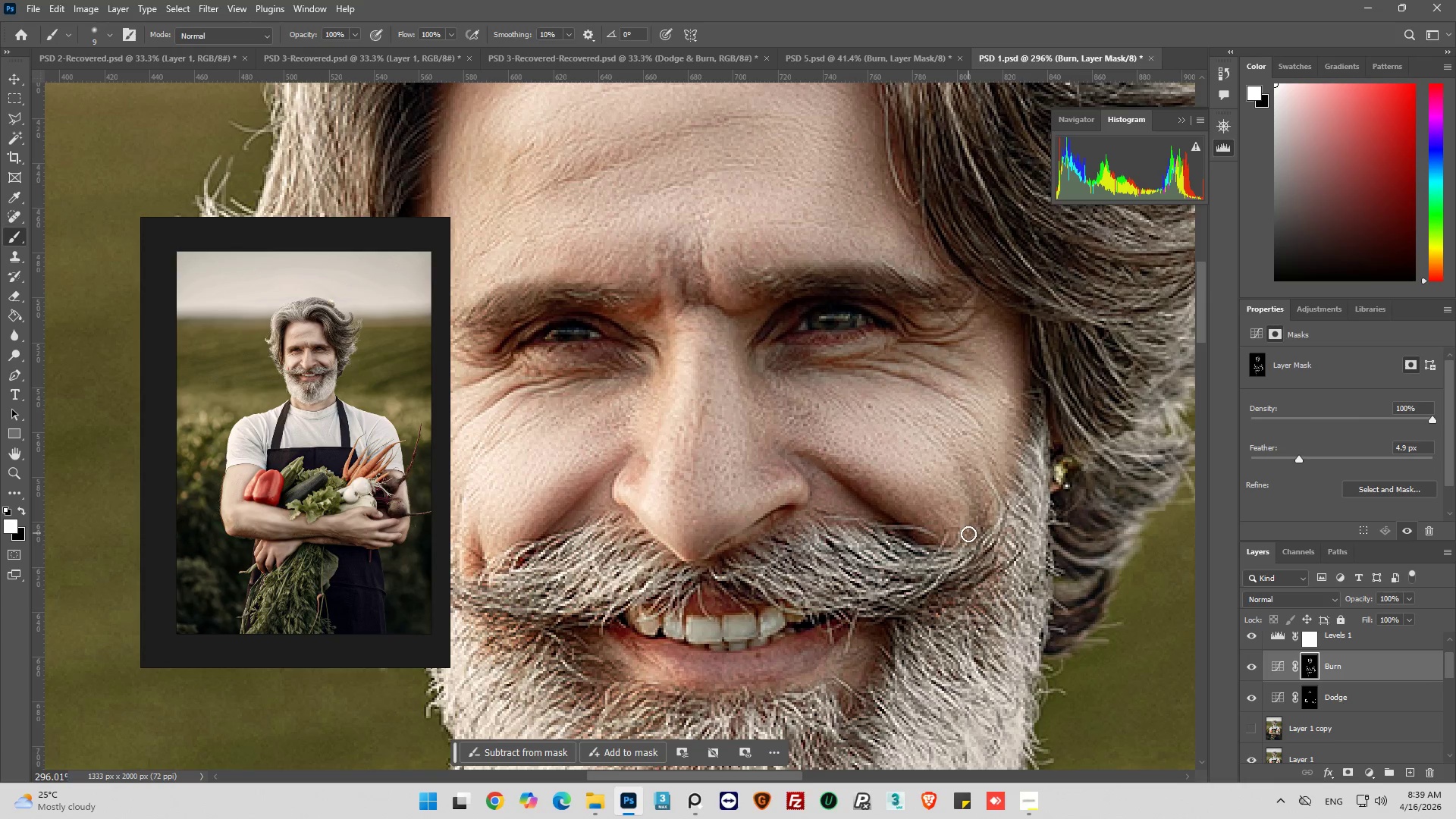 
left_click_drag(start_coordinate=[968, 535], to_coordinate=[986, 528])
 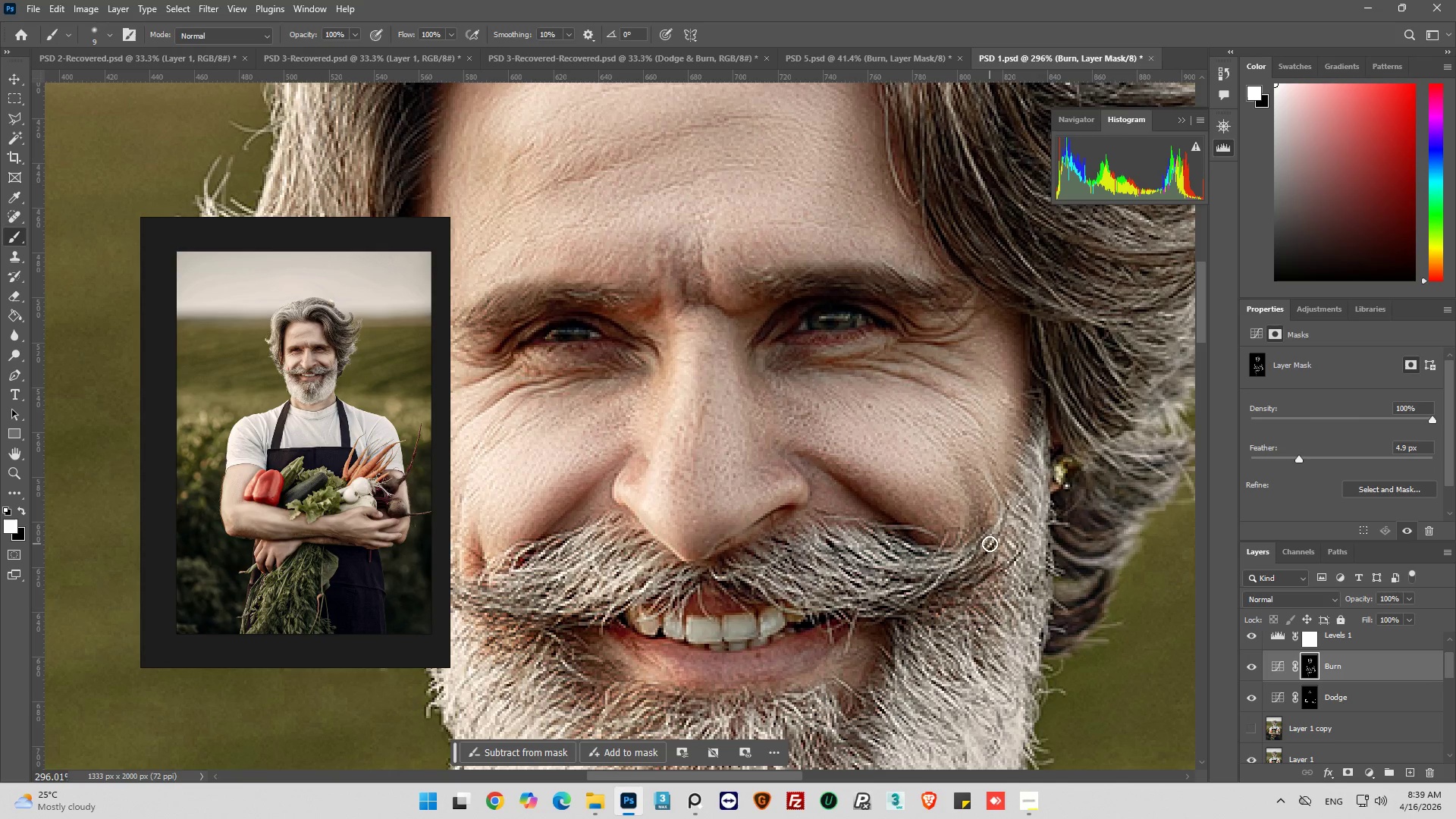 
left_click_drag(start_coordinate=[990, 544], to_coordinate=[984, 520])
 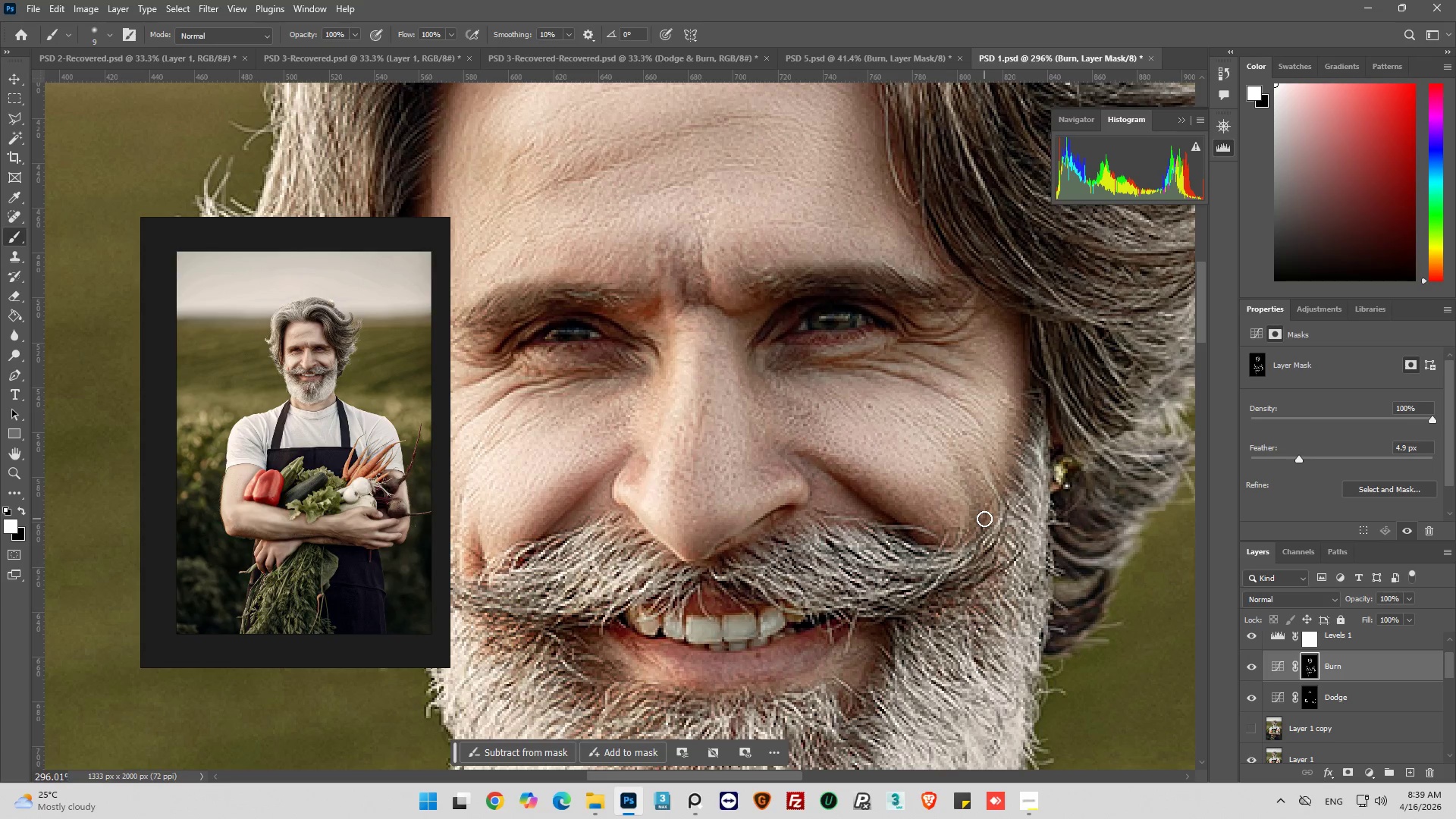 
left_click_drag(start_coordinate=[984, 519], to_coordinate=[962, 479])
 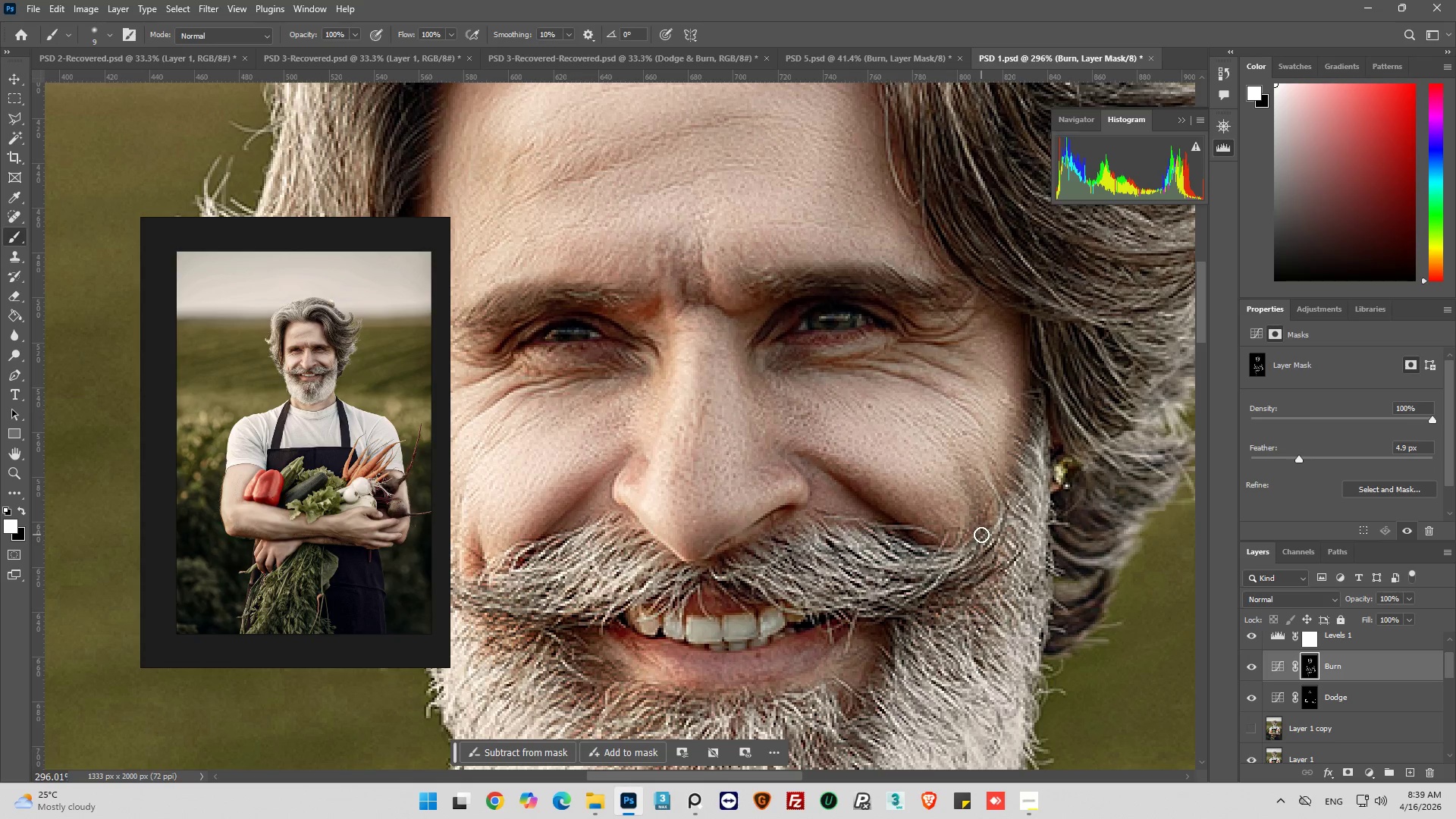 
left_click_drag(start_coordinate=[981, 535], to_coordinate=[945, 533])
 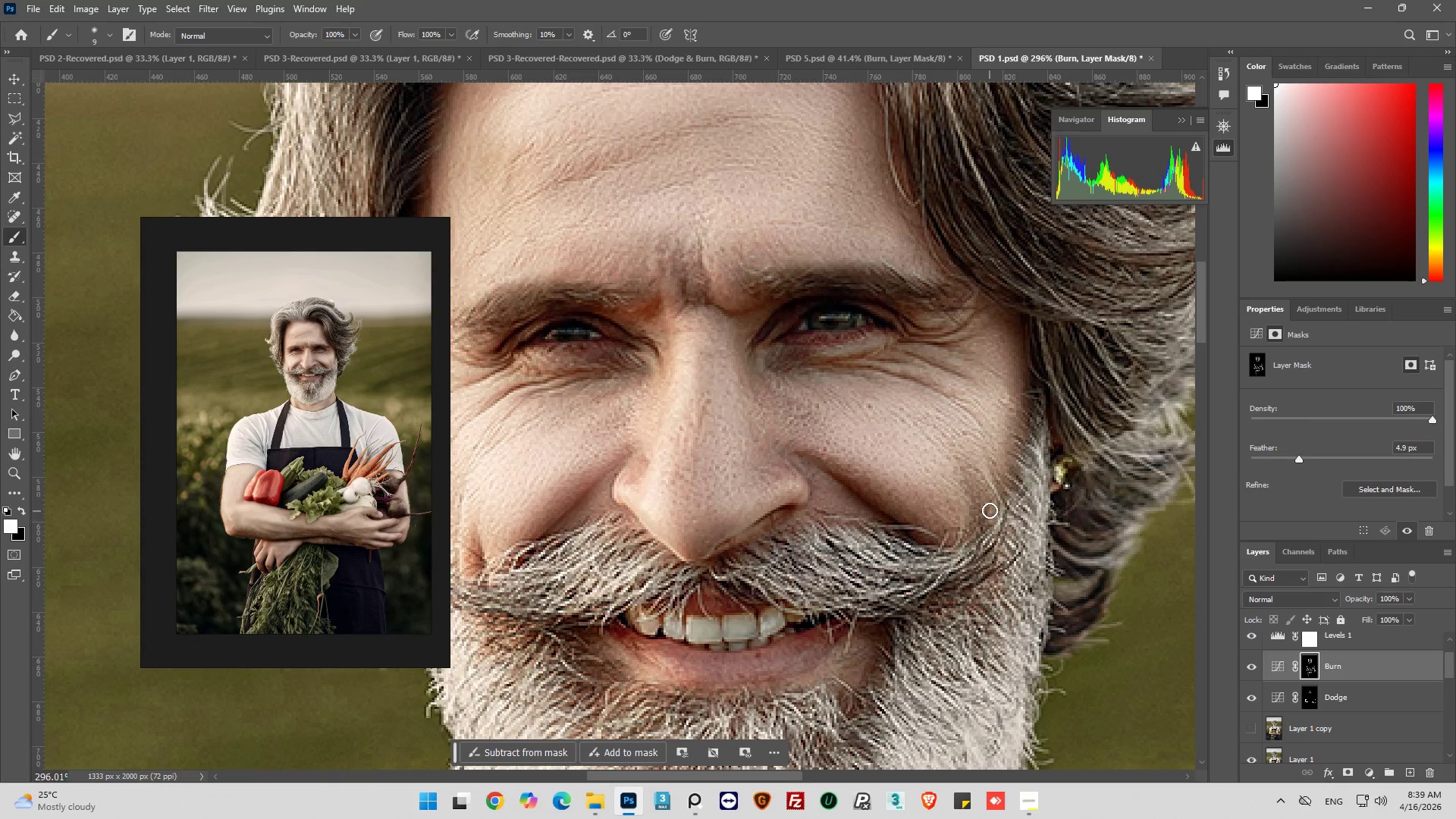 
left_click_drag(start_coordinate=[990, 510], to_coordinate=[934, 544])
 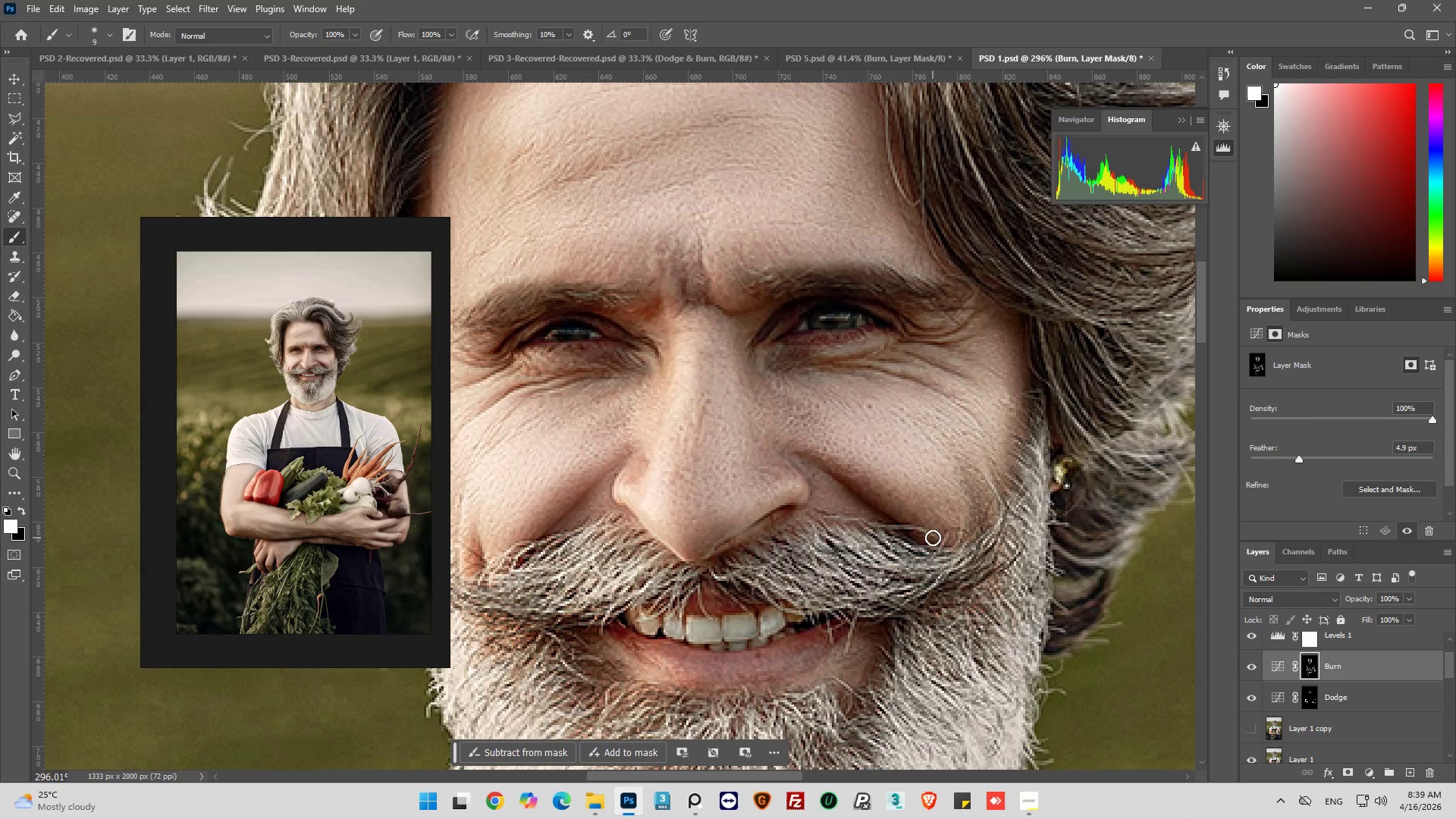 
left_click_drag(start_coordinate=[933, 538], to_coordinate=[993, 521])
 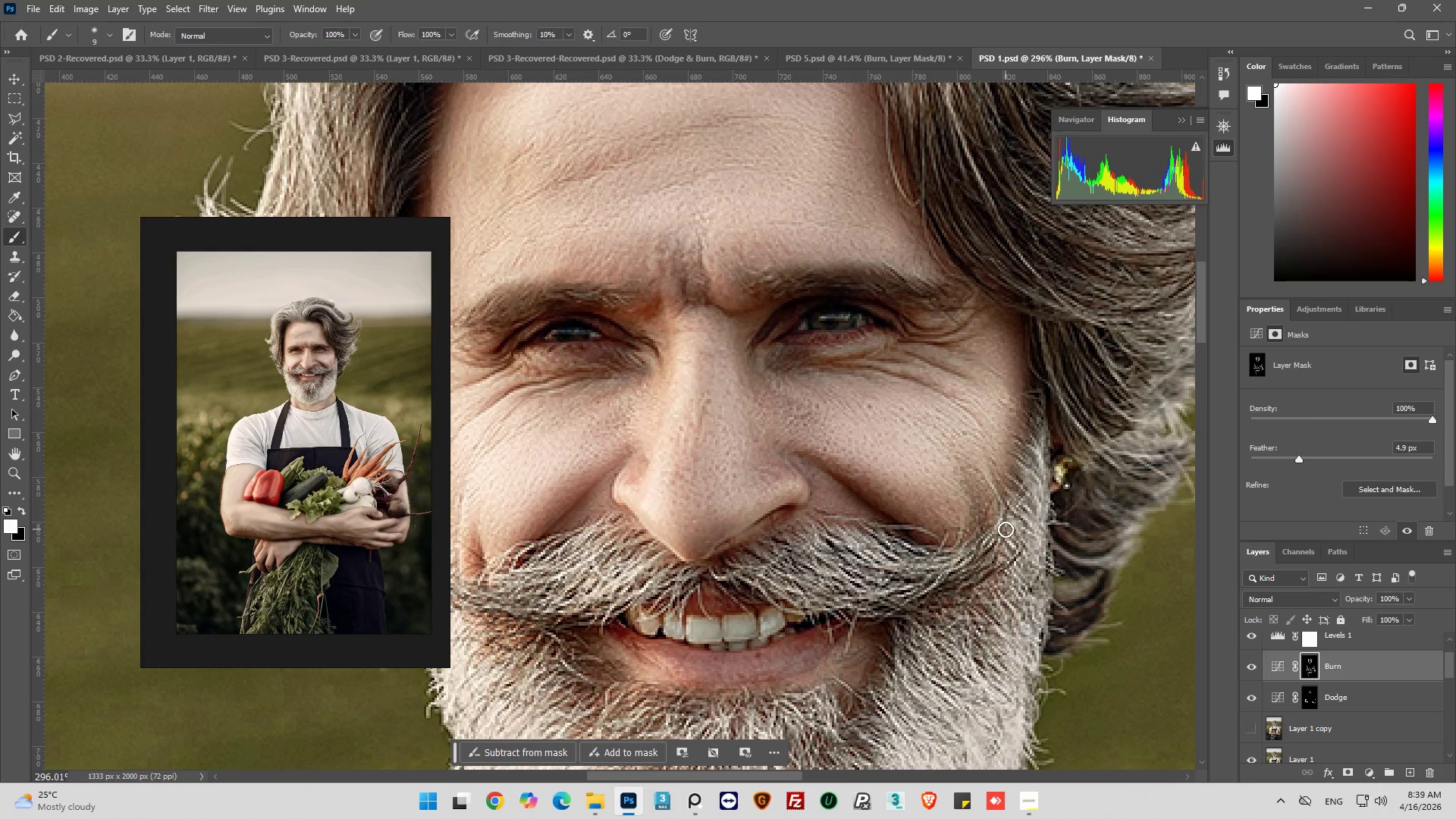 
left_click_drag(start_coordinate=[1006, 525], to_coordinate=[992, 631])
 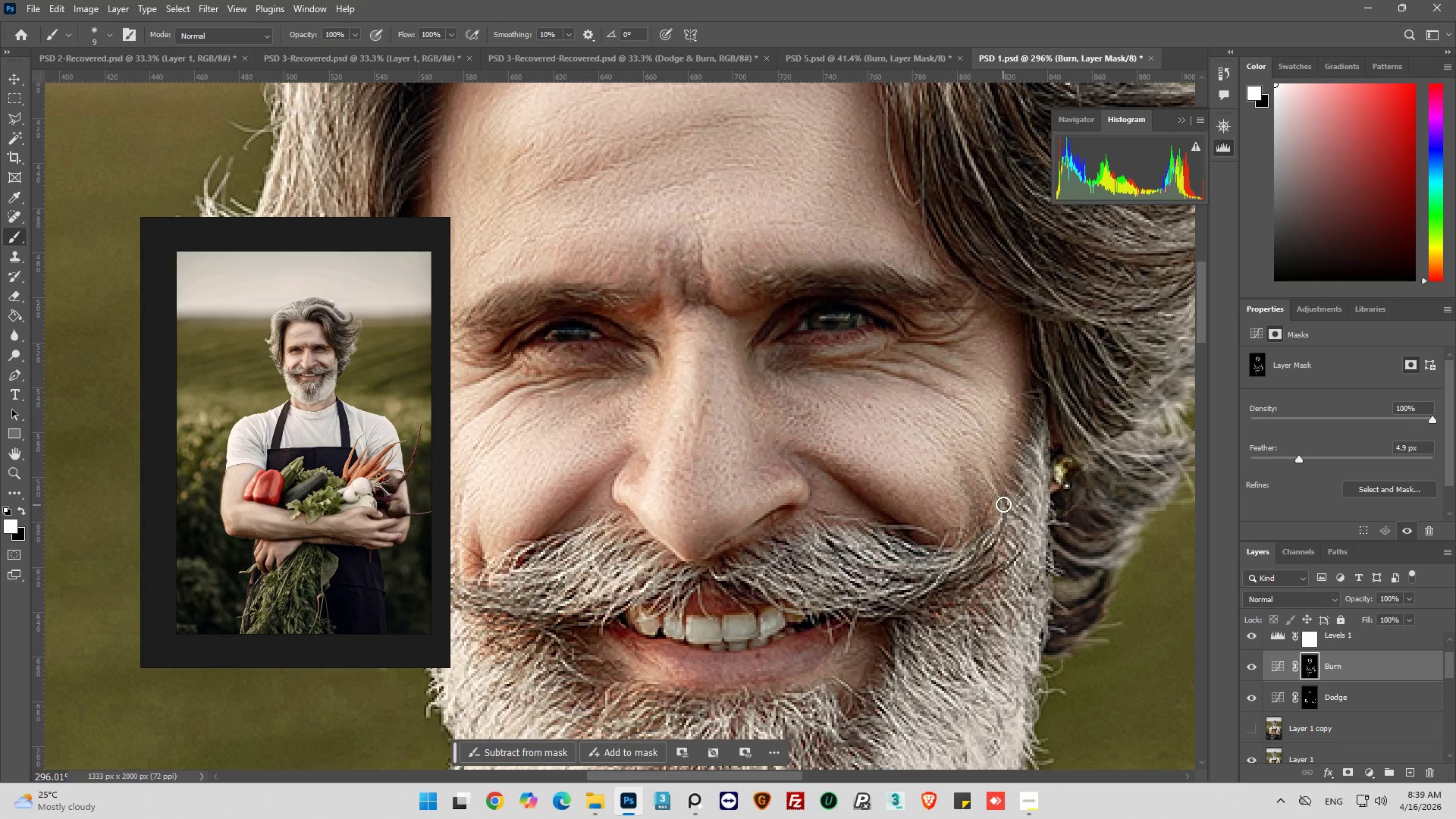 
left_click_drag(start_coordinate=[1003, 507], to_coordinate=[992, 650])
 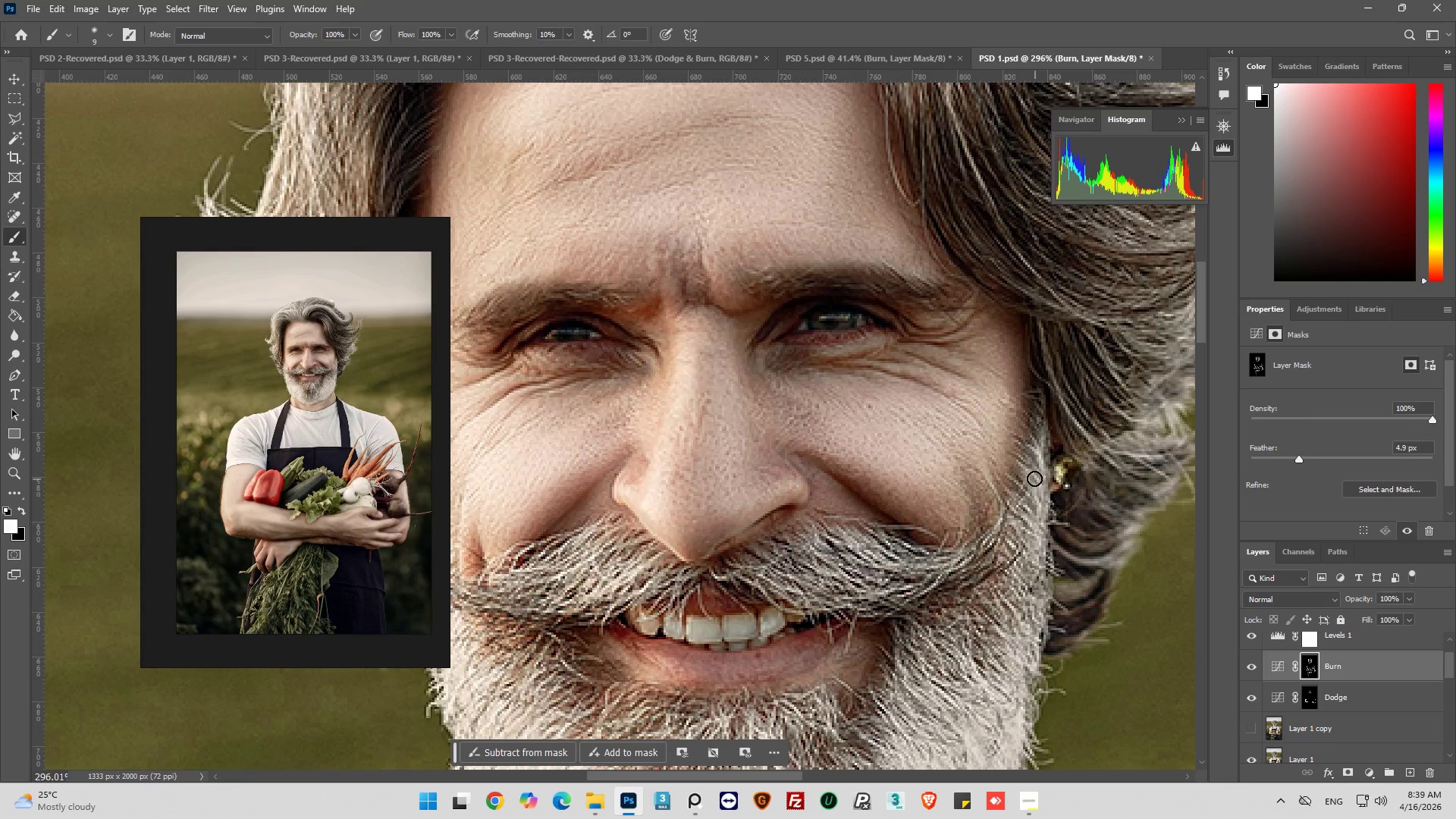 
left_click_drag(start_coordinate=[1034, 481], to_coordinate=[1018, 617])
 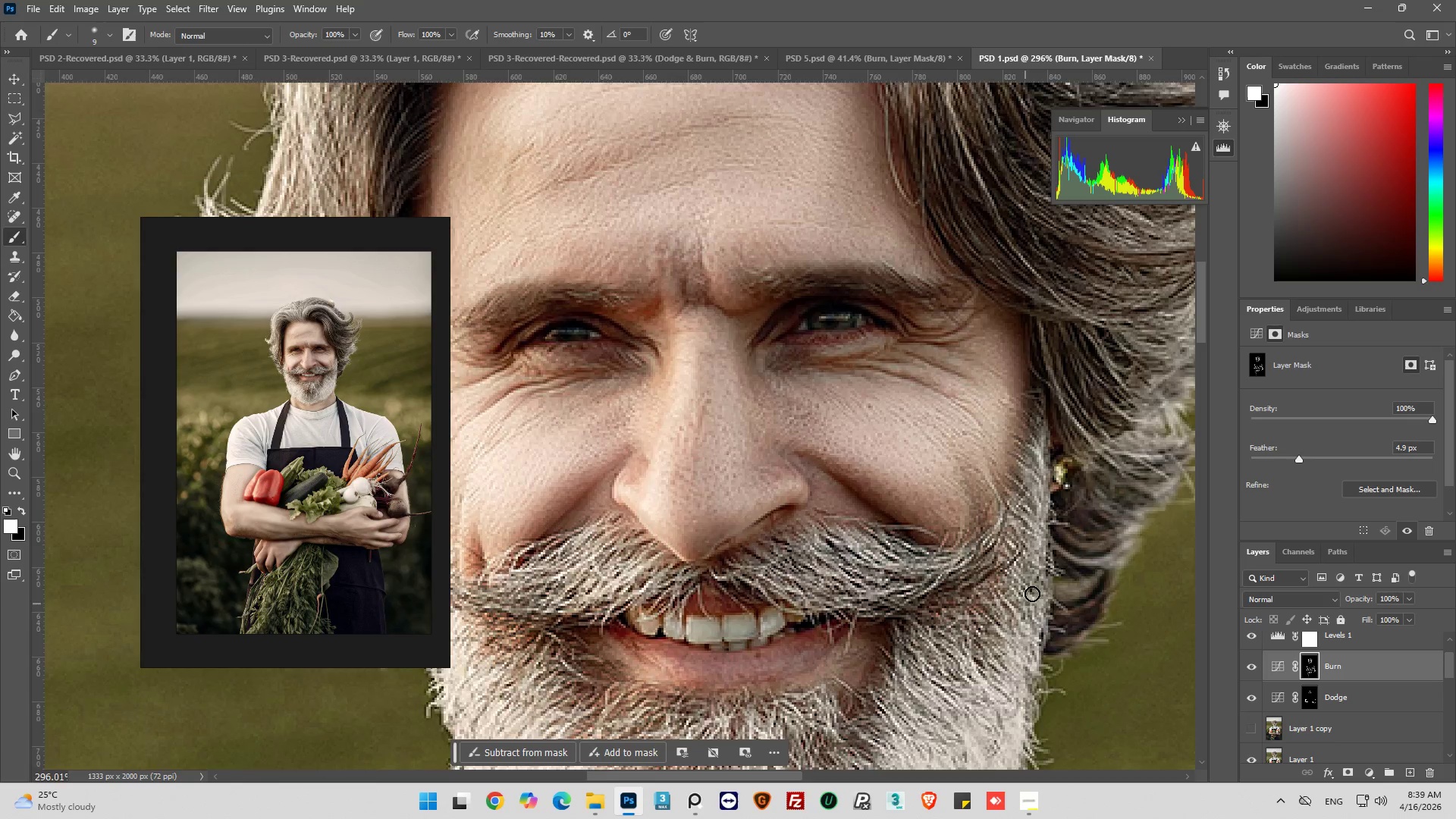 
key(Alt+AltLeft)
 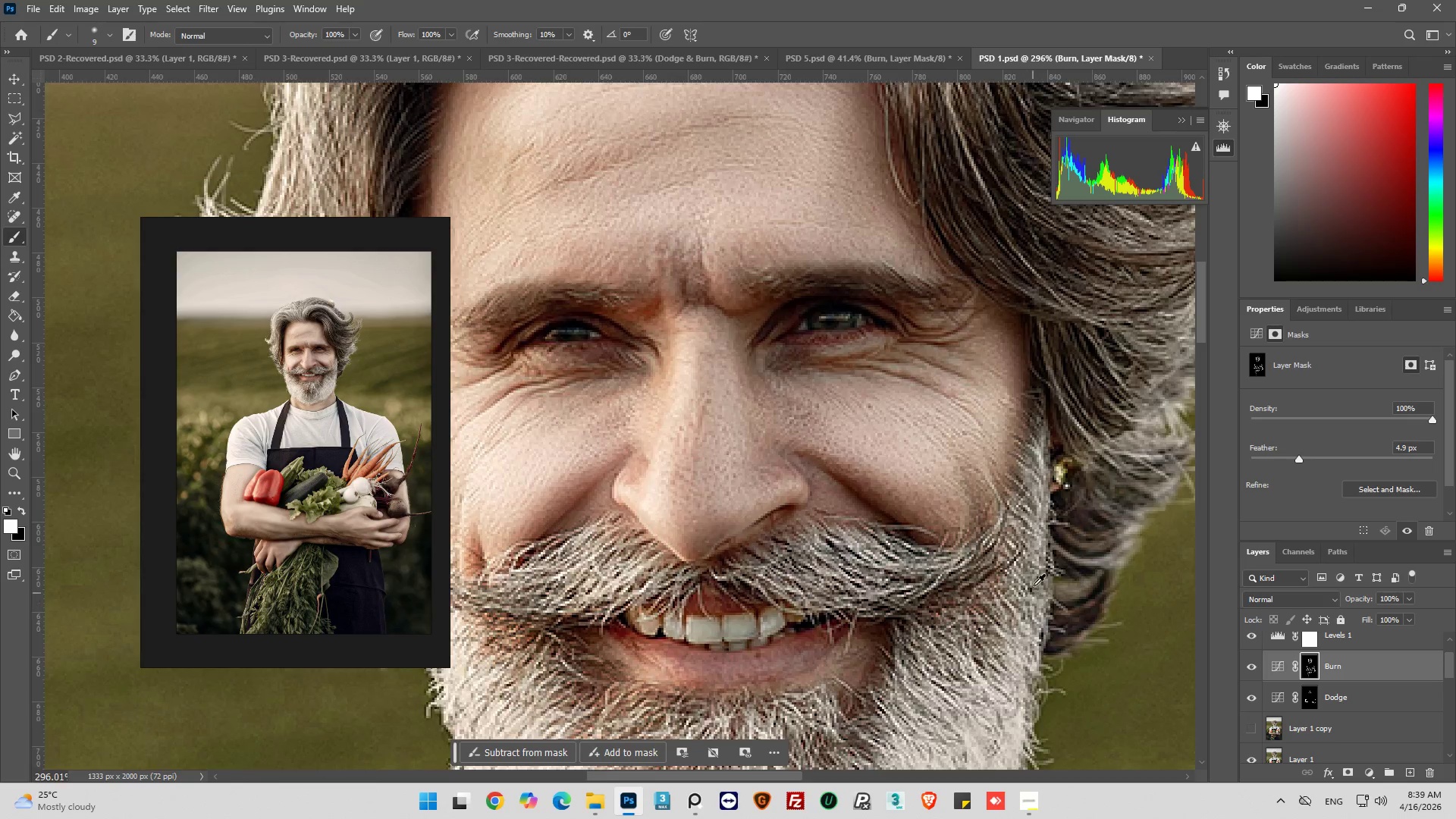 
scroll: coordinate [1031, 563], scroll_direction: down, amount: 14.0
 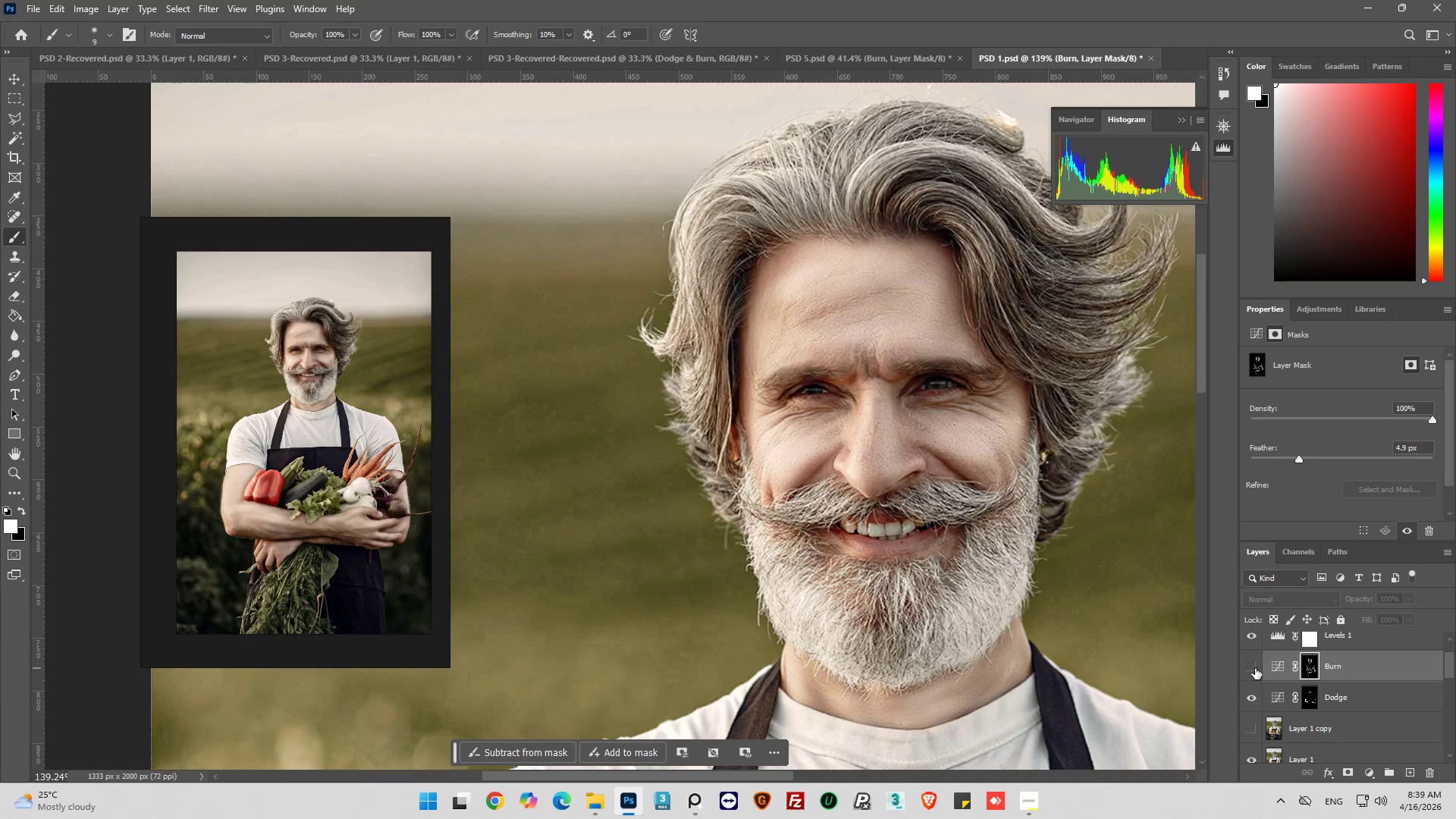 
left_click([1255, 668])
 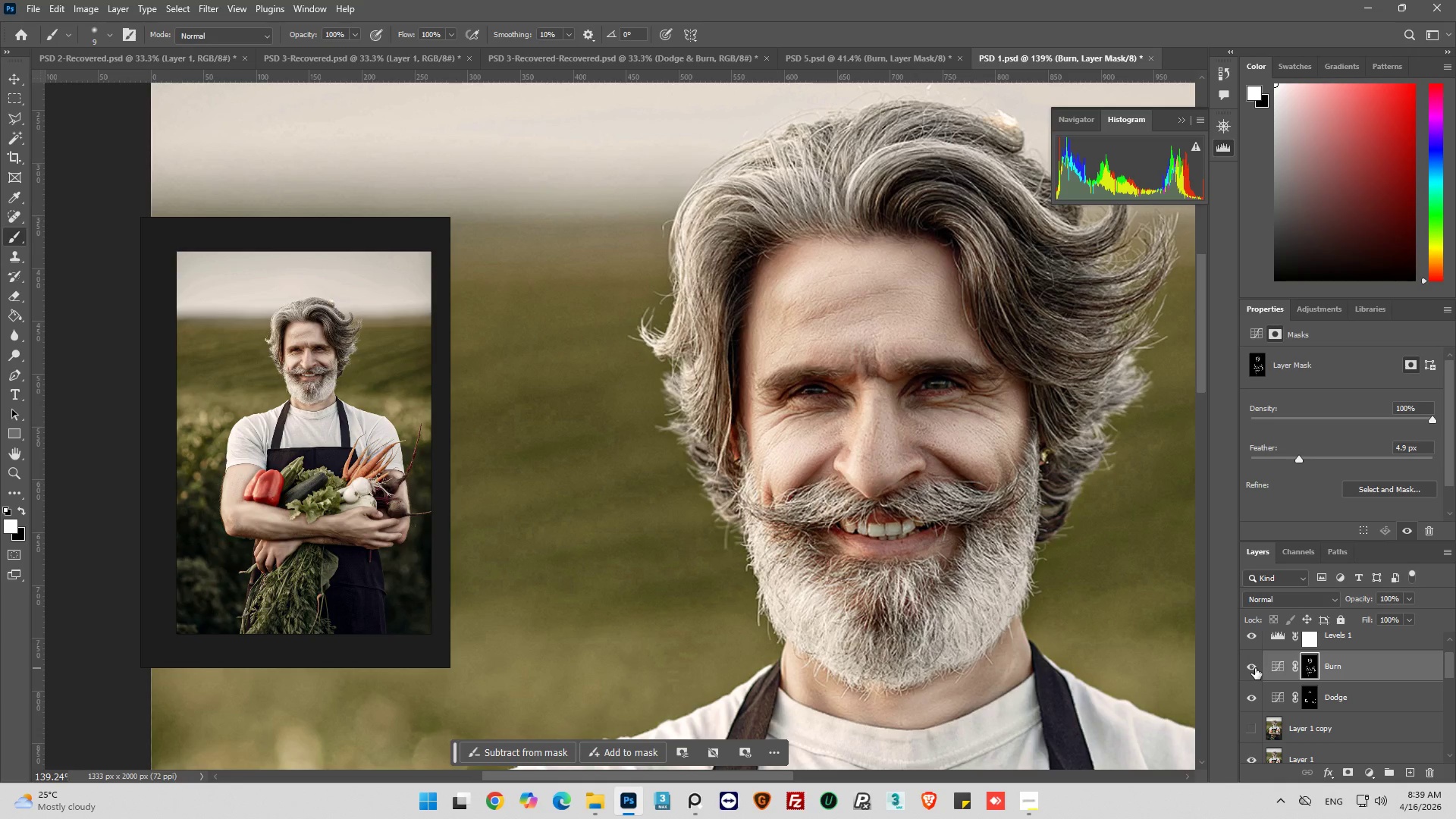 
left_click([1255, 668])
 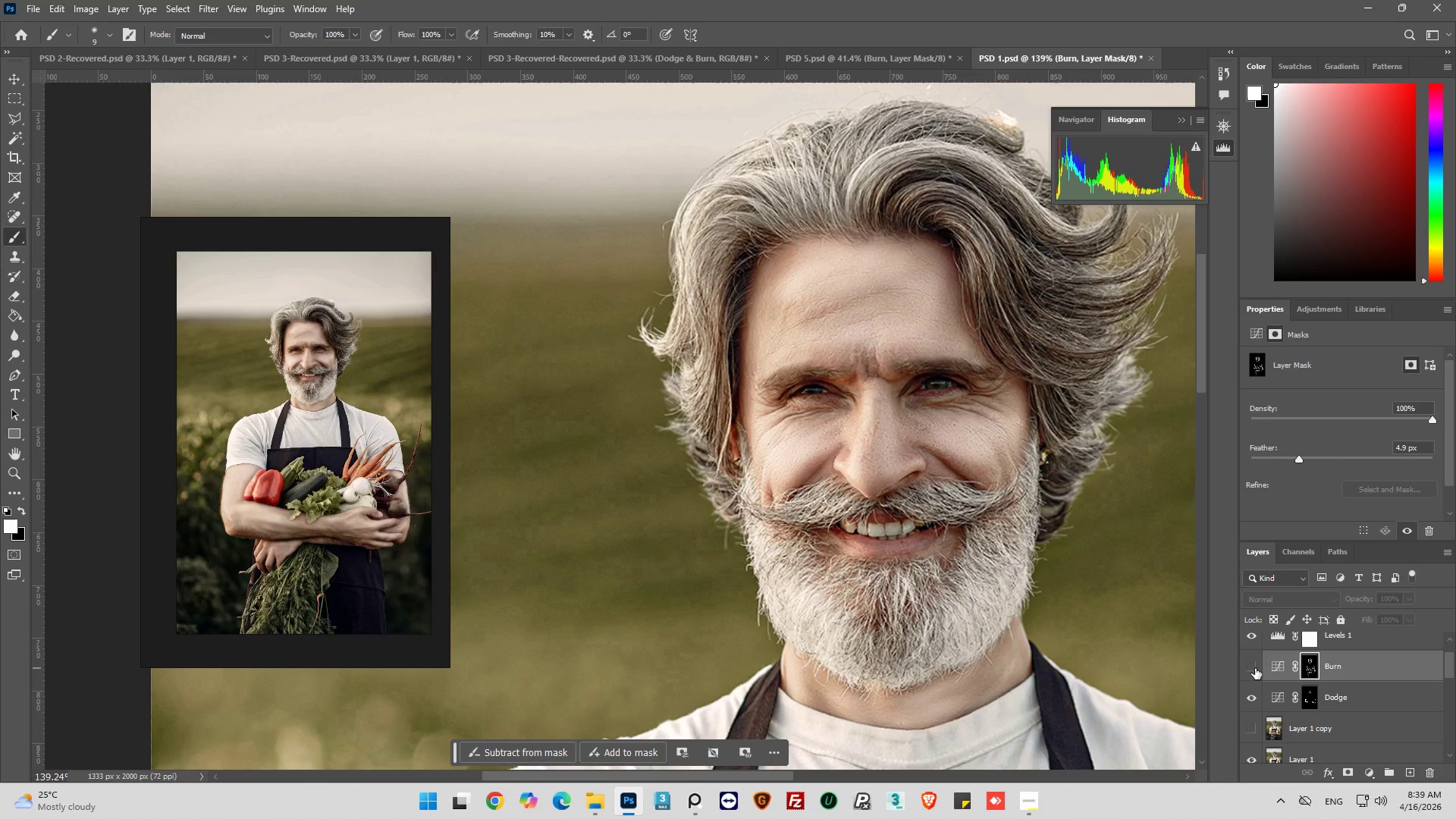 
left_click([1255, 668])
 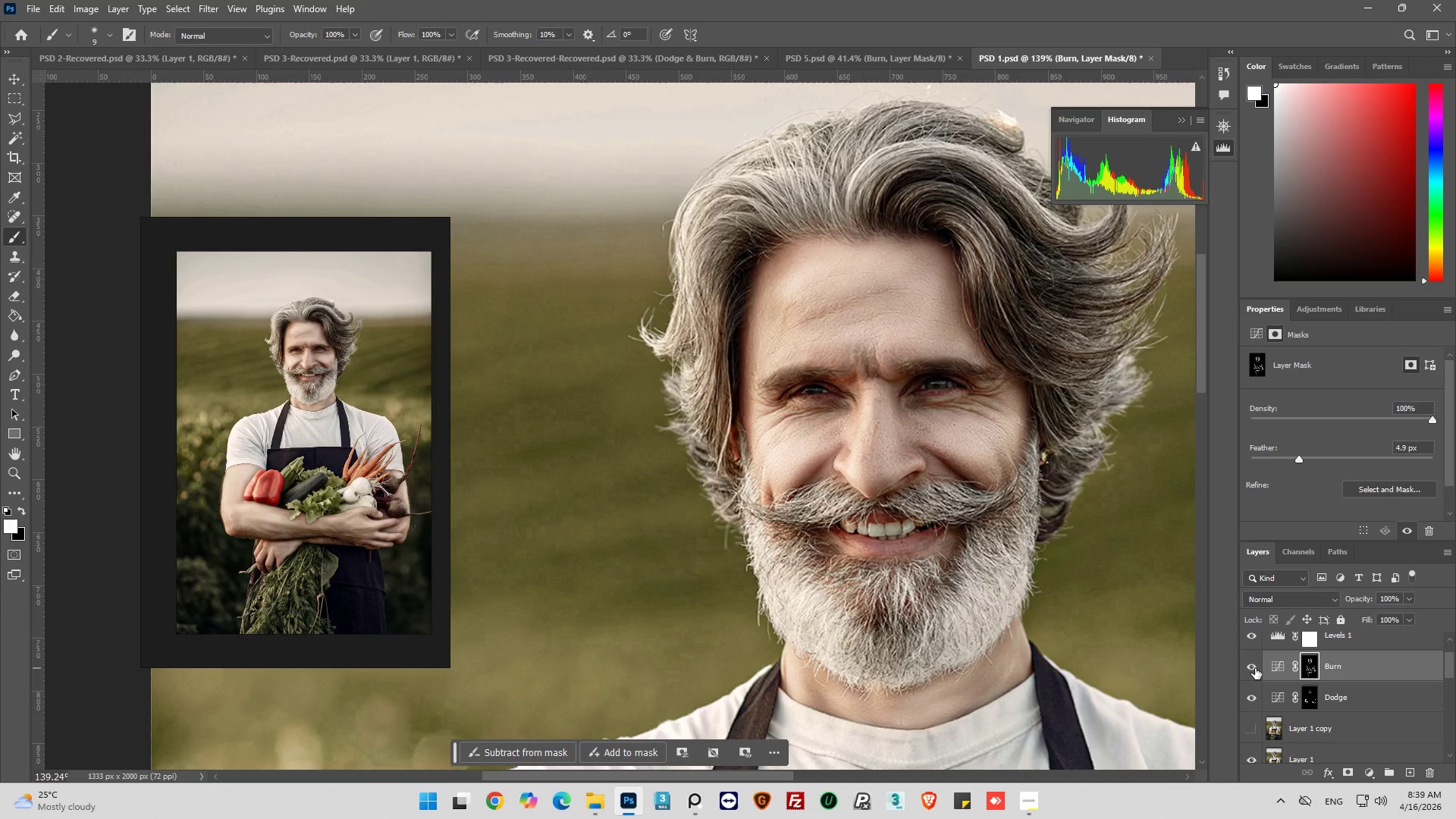 
left_click([1255, 668])
 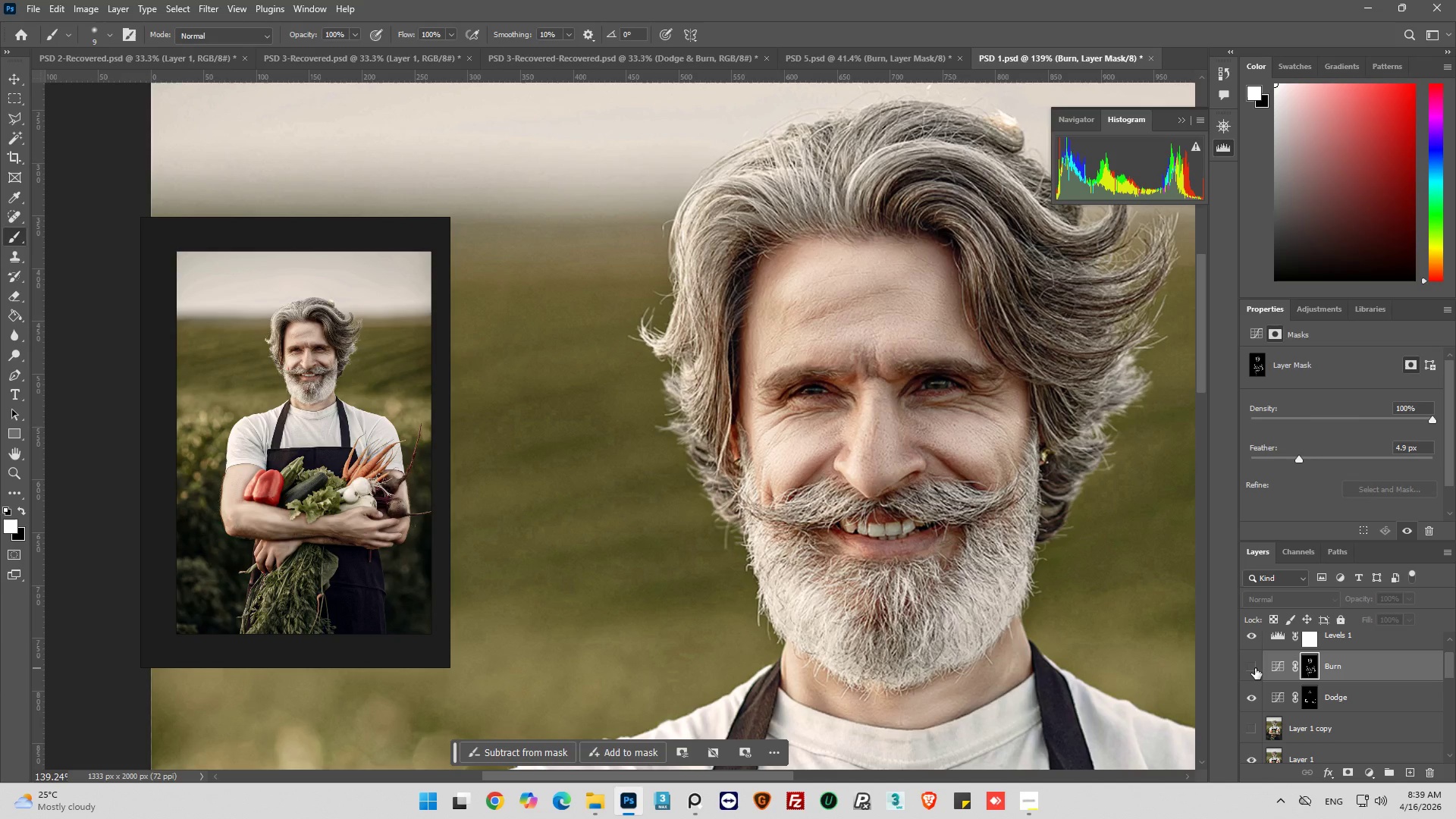 
left_click([1255, 668])
 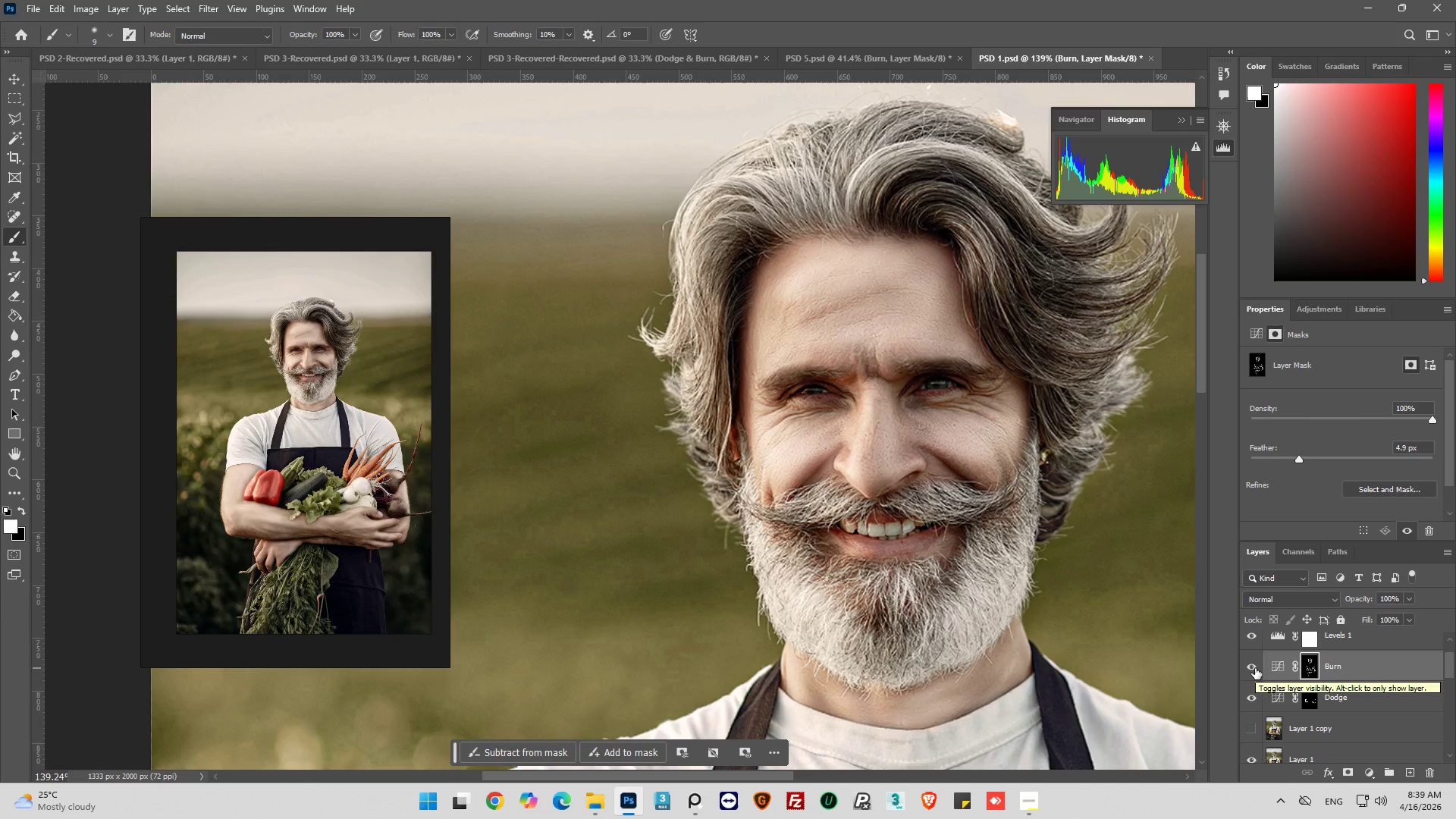 
hold_key(key=AltLeft, duration=0.64)
scroll: coordinate [1021, 533], scroll_direction: down, amount: 5.0
 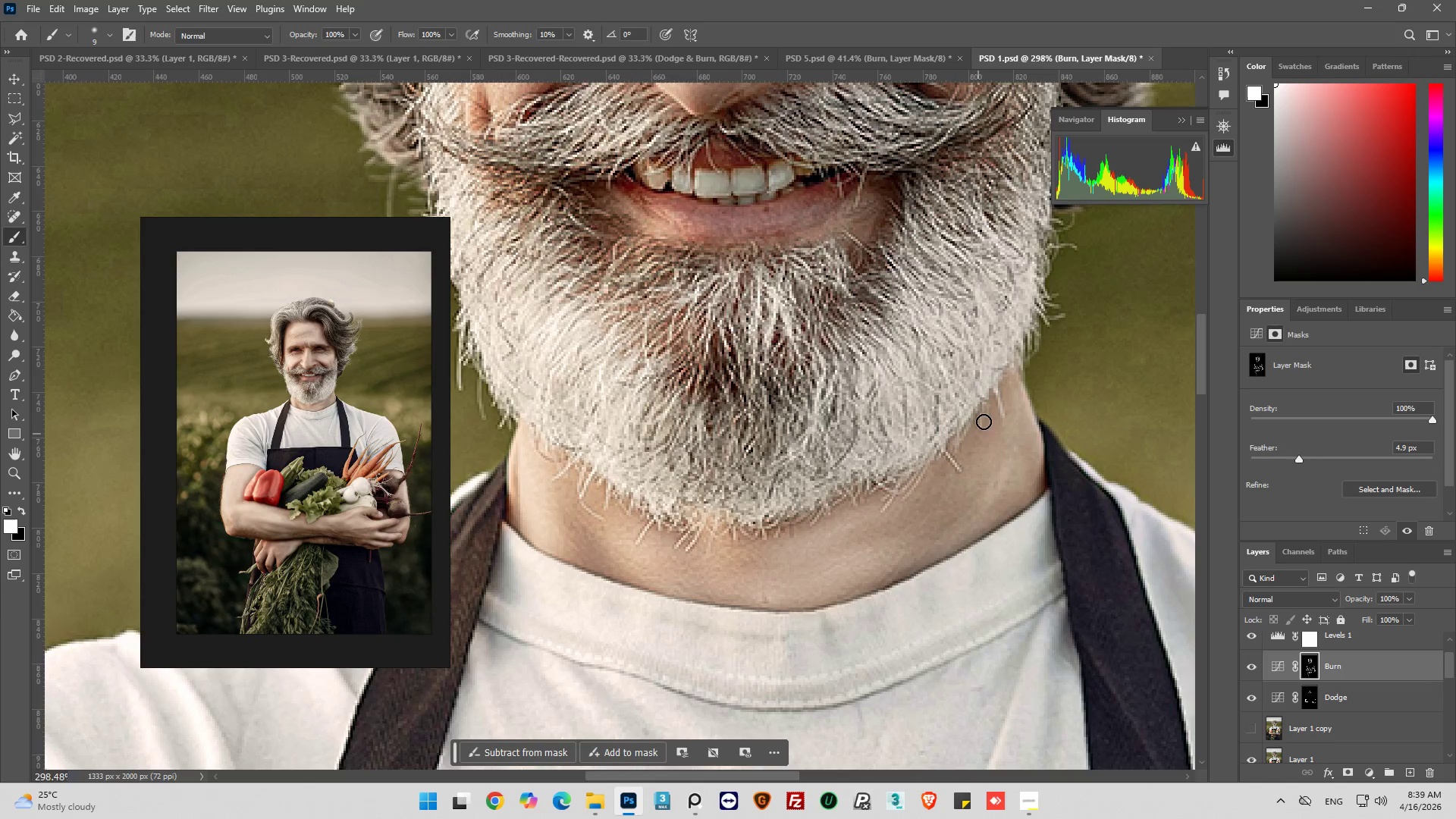 
left_click_drag(start_coordinate=[996, 403], to_coordinate=[905, 511])
 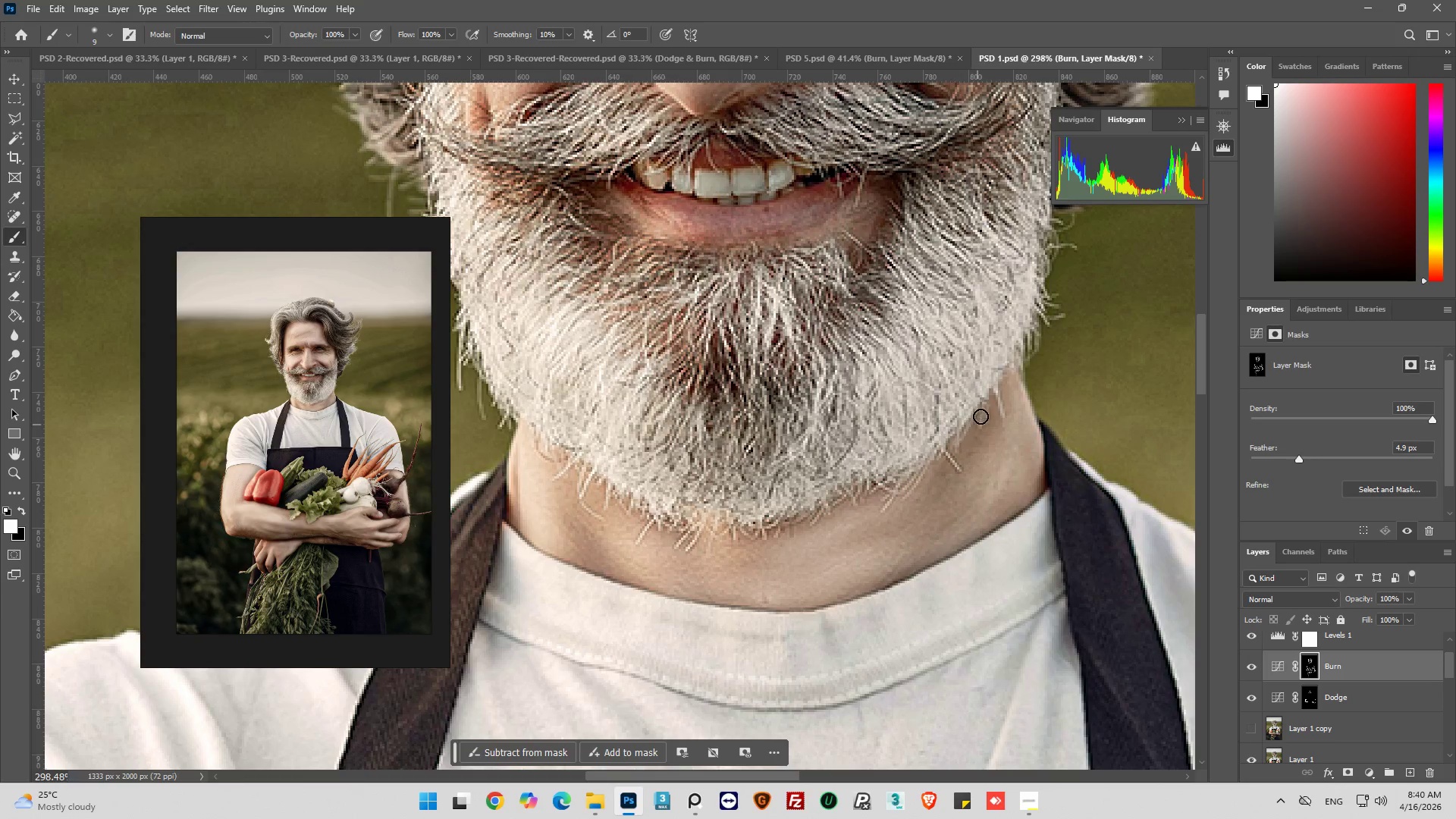 
left_click_drag(start_coordinate=[984, 410], to_coordinate=[883, 511])
 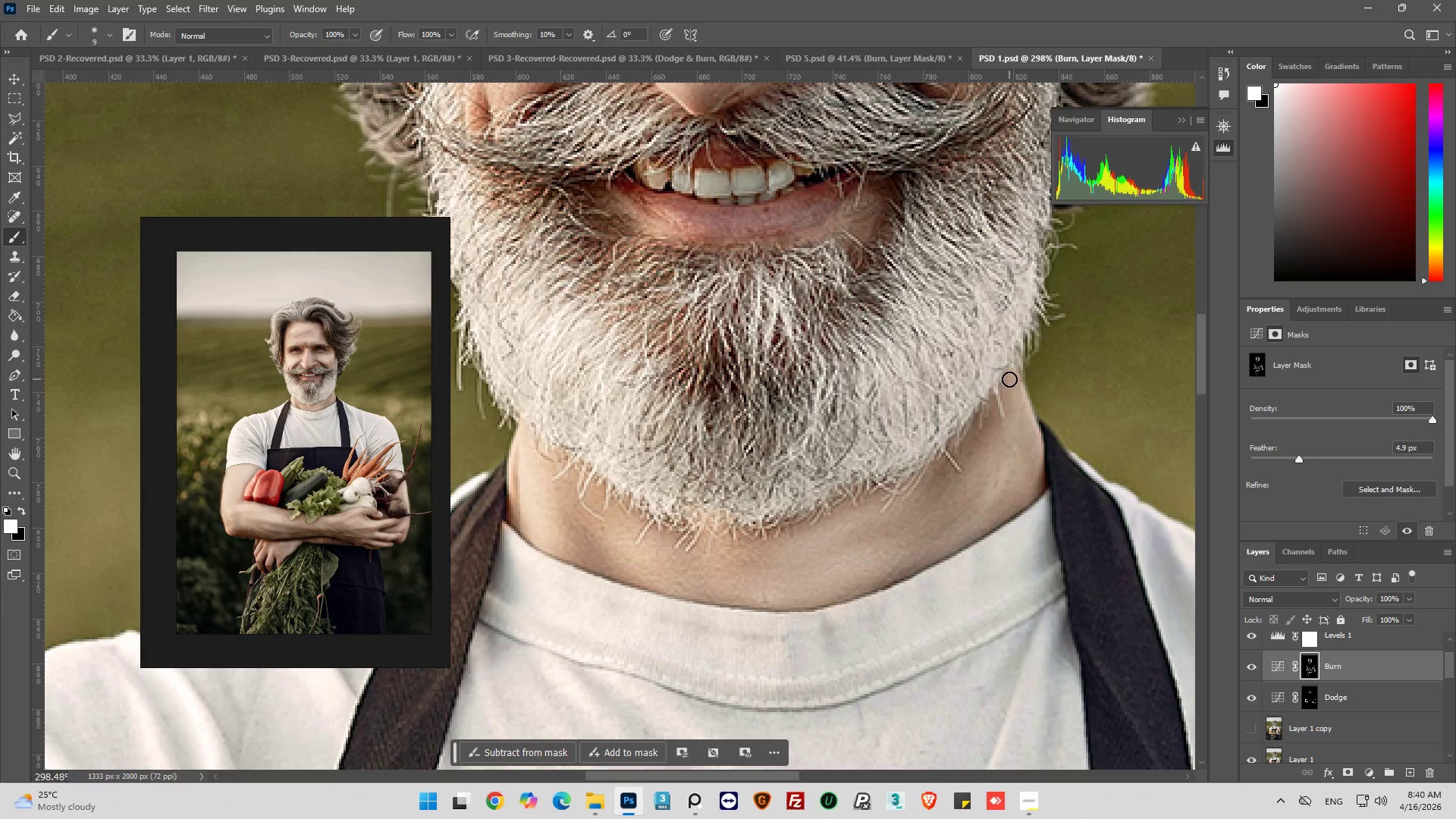 
left_click_drag(start_coordinate=[1011, 378], to_coordinate=[960, 460])
 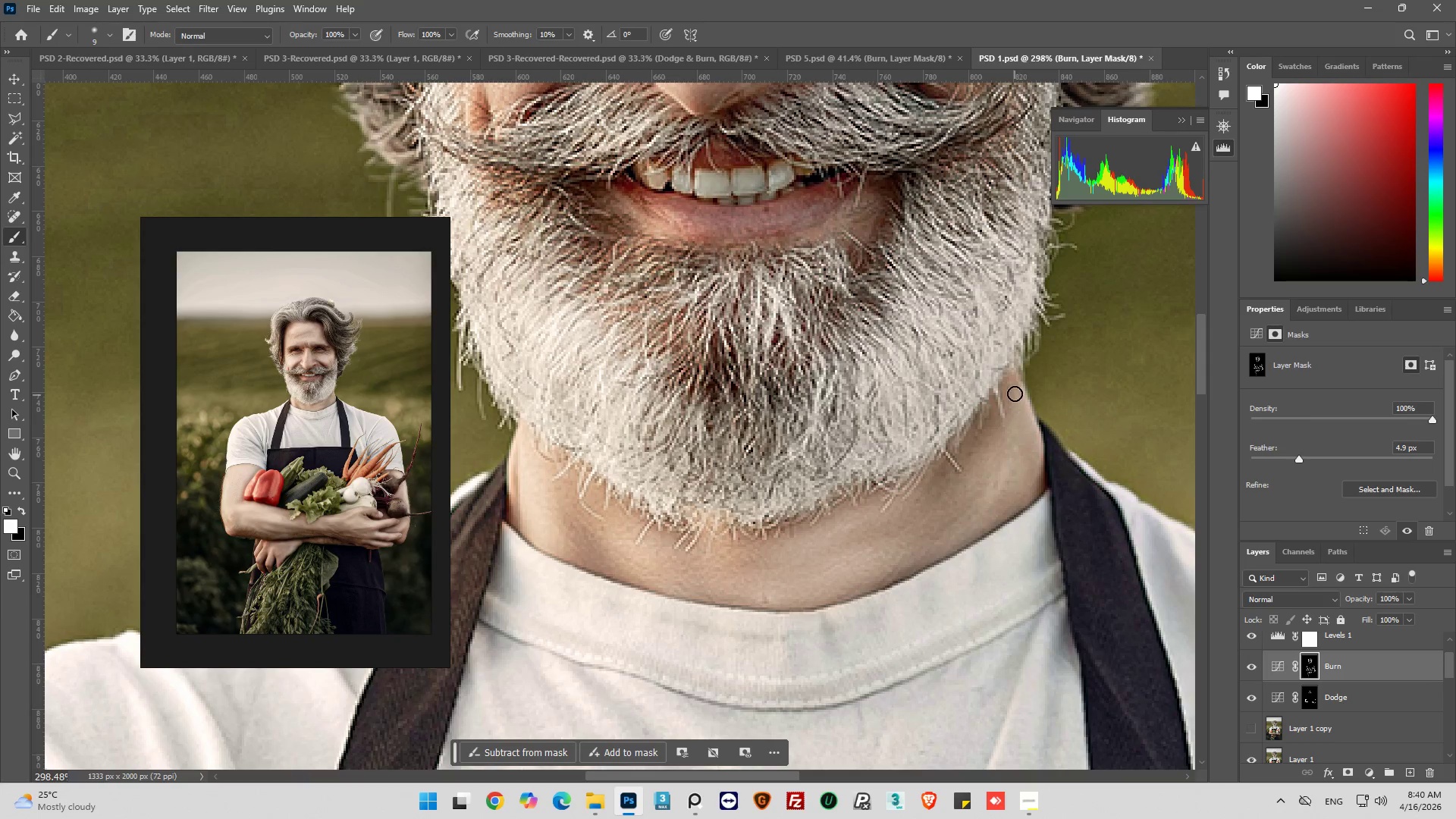 
left_click_drag(start_coordinate=[1015, 394], to_coordinate=[1066, 519])
 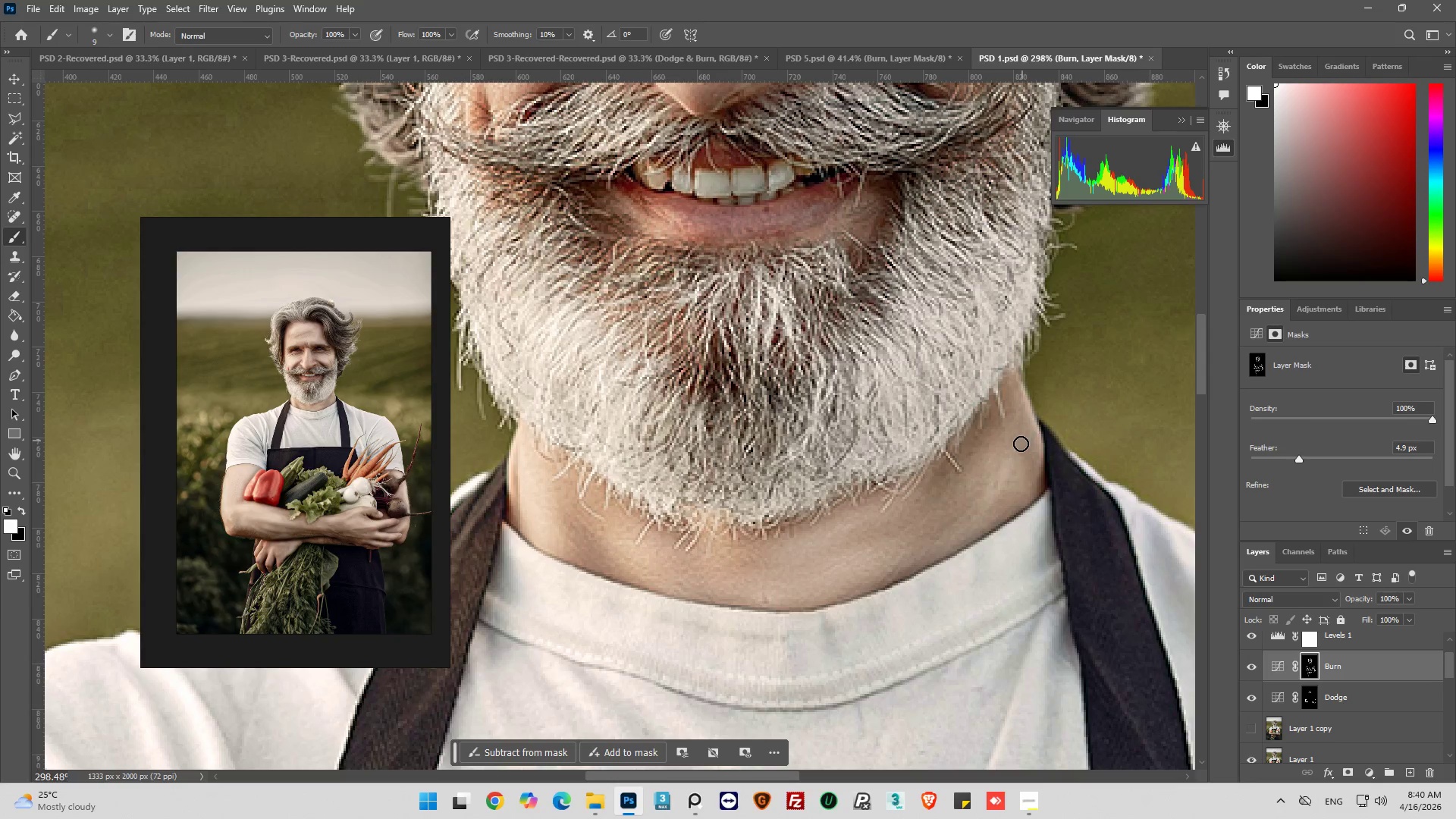 
left_click_drag(start_coordinate=[1018, 453], to_coordinate=[1011, 462])
 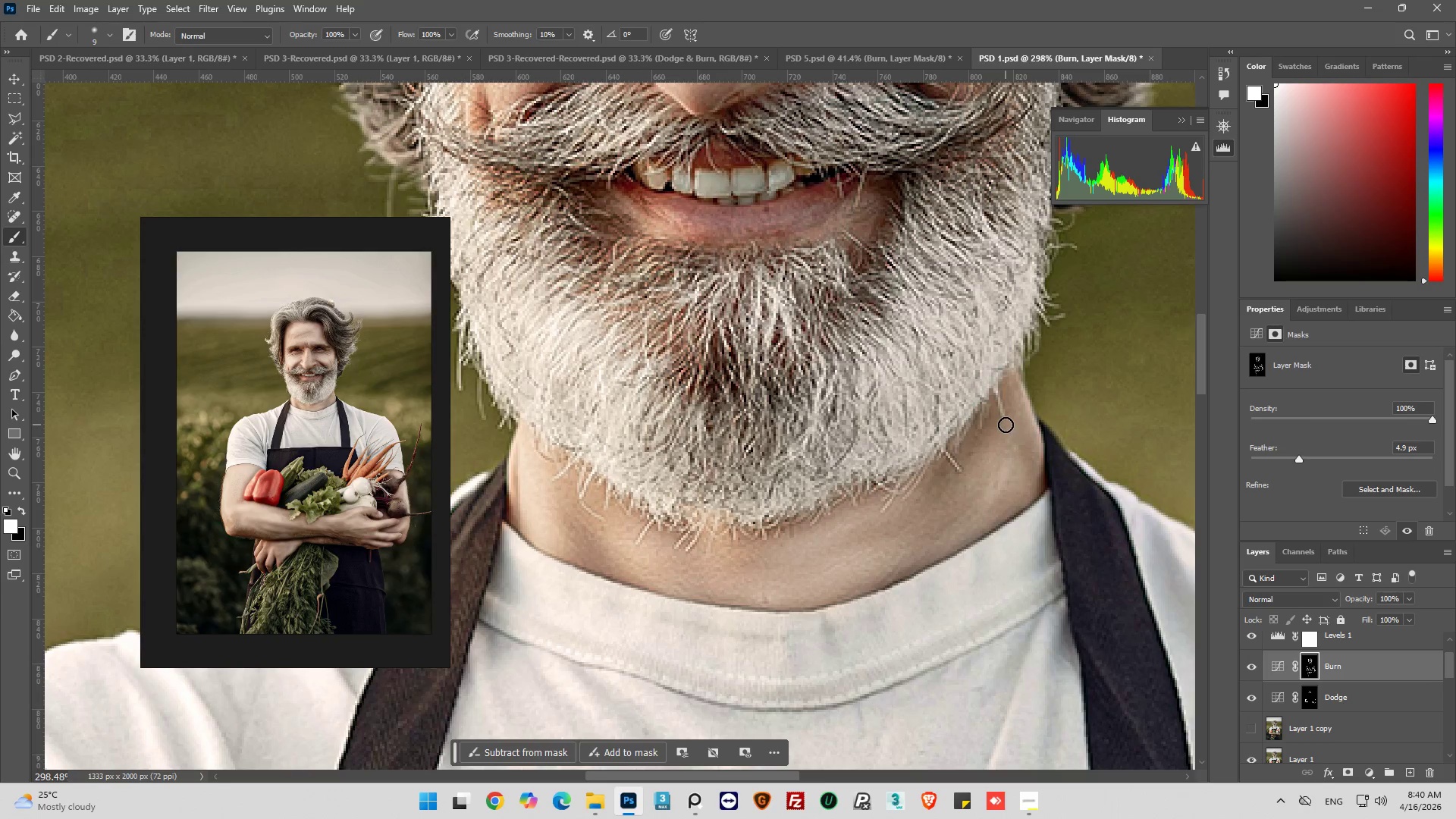 
left_click_drag(start_coordinate=[1006, 429], to_coordinate=[864, 492])
 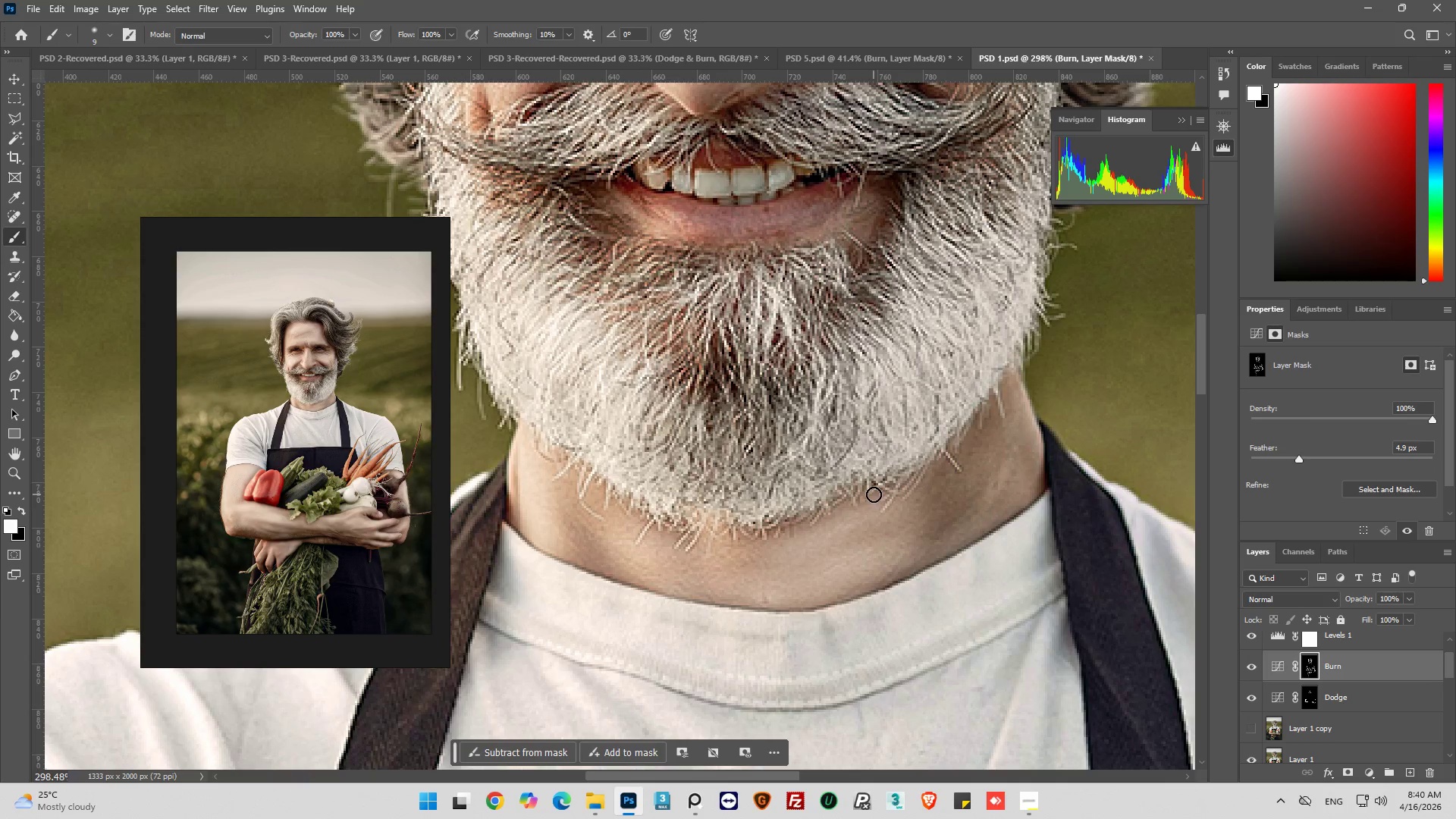 
left_click_drag(start_coordinate=[874, 492], to_coordinate=[1013, 417])
 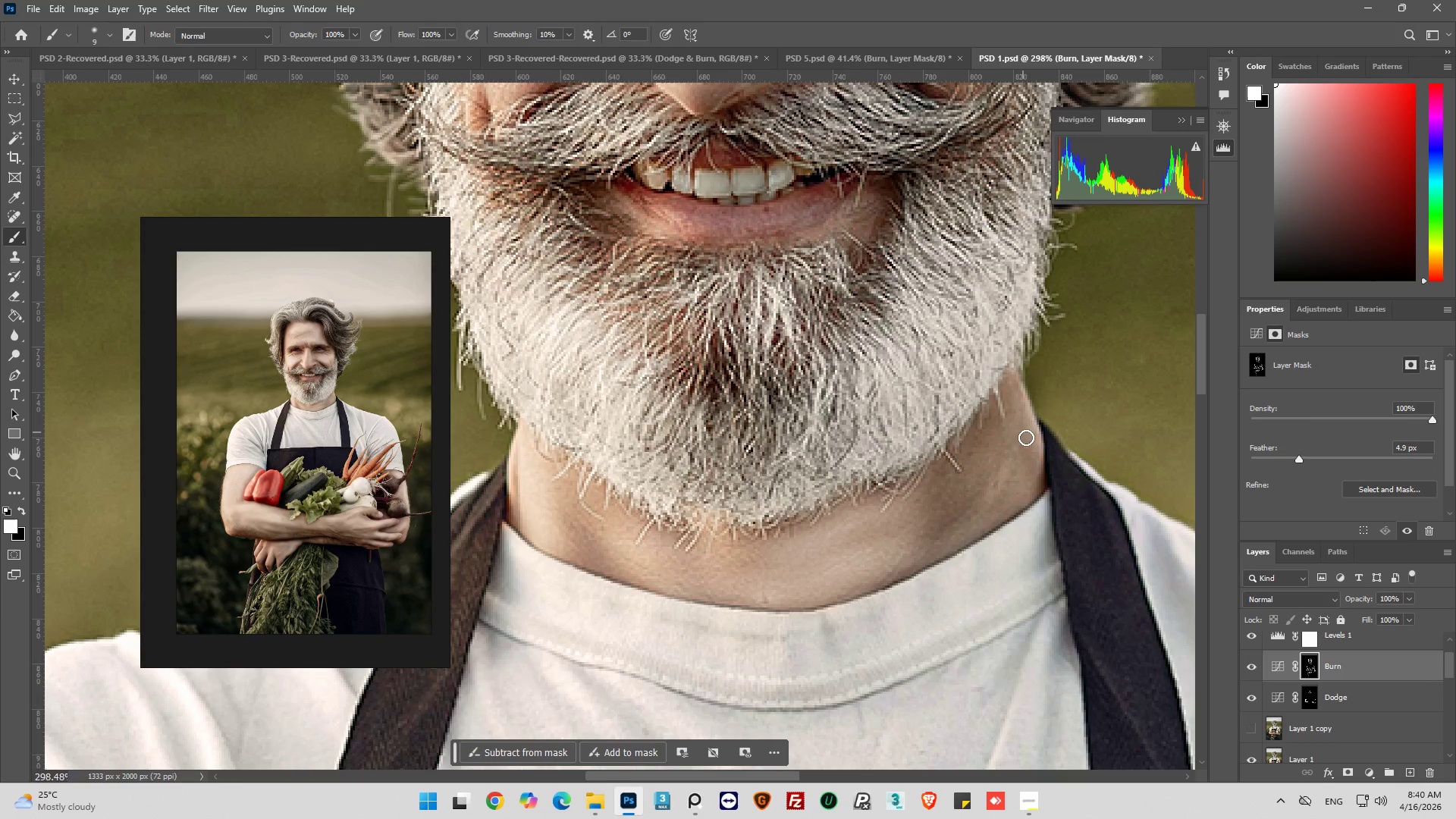 
left_click_drag(start_coordinate=[1016, 412], to_coordinate=[1046, 473])
 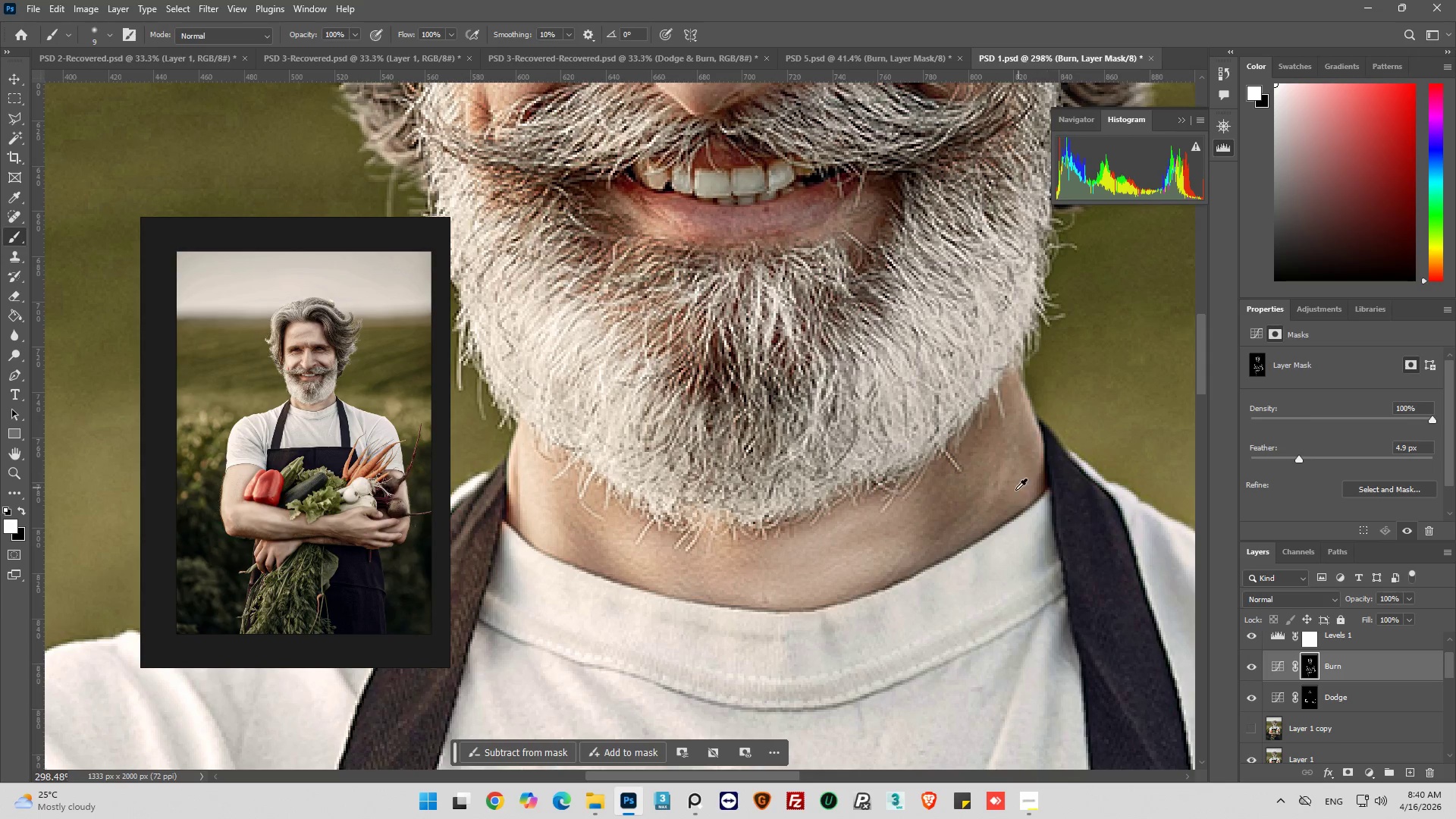 
hold_key(key=AltLeft, duration=0.64)
scroll: coordinate [786, 580], scroll_direction: down, amount: 15.0
 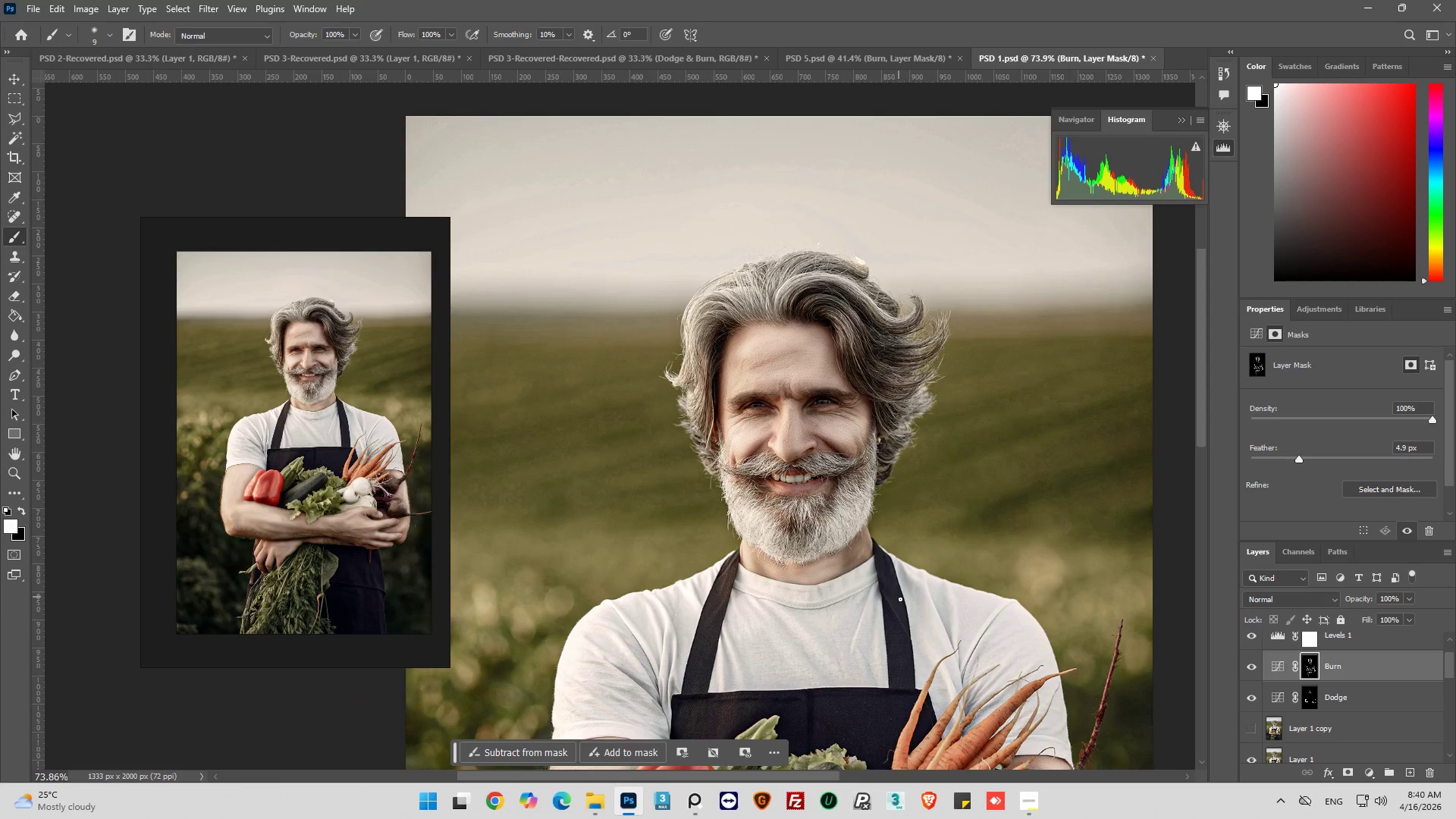 
key(Control+Z)
 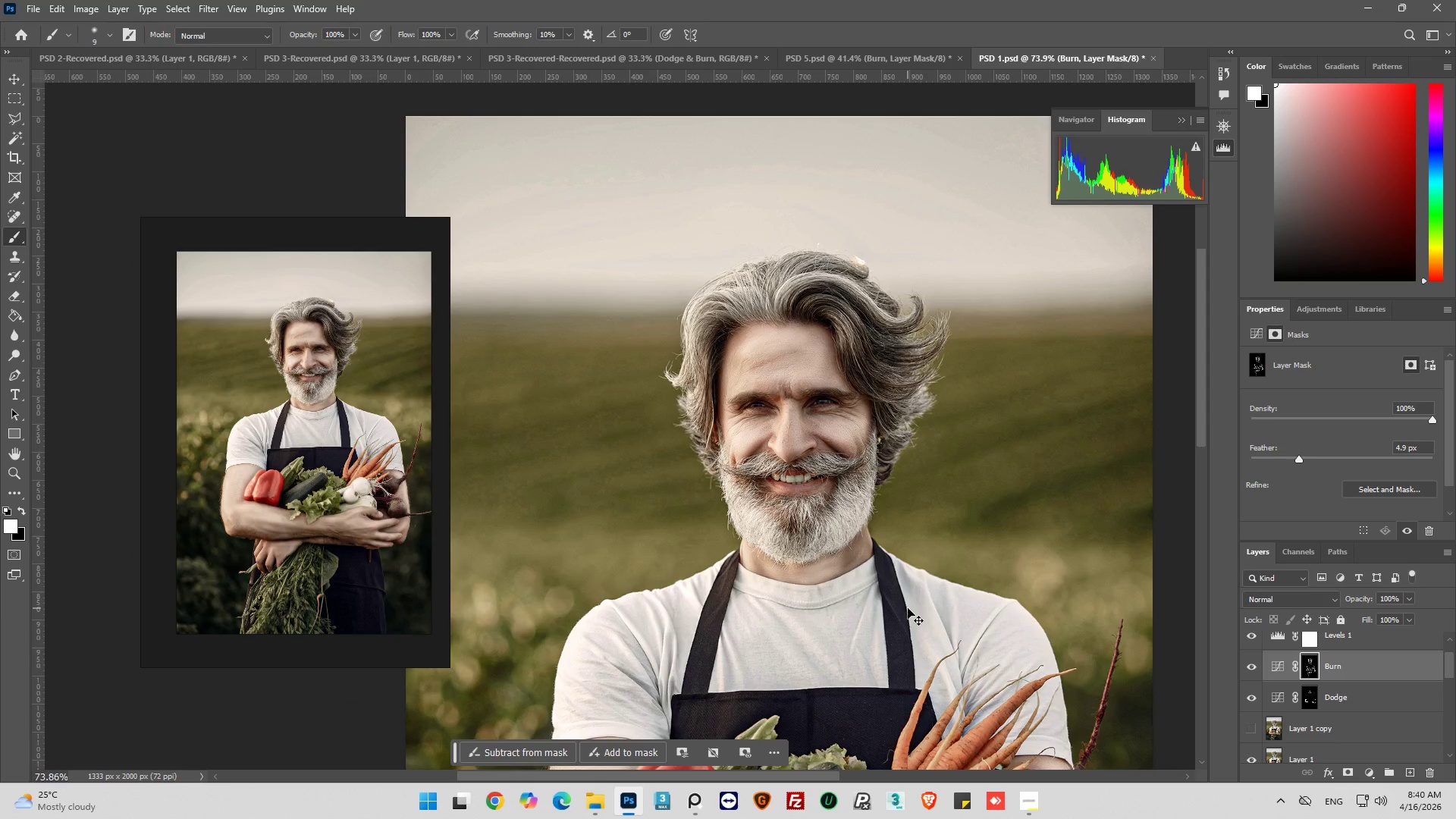 
key(Control+Z)
 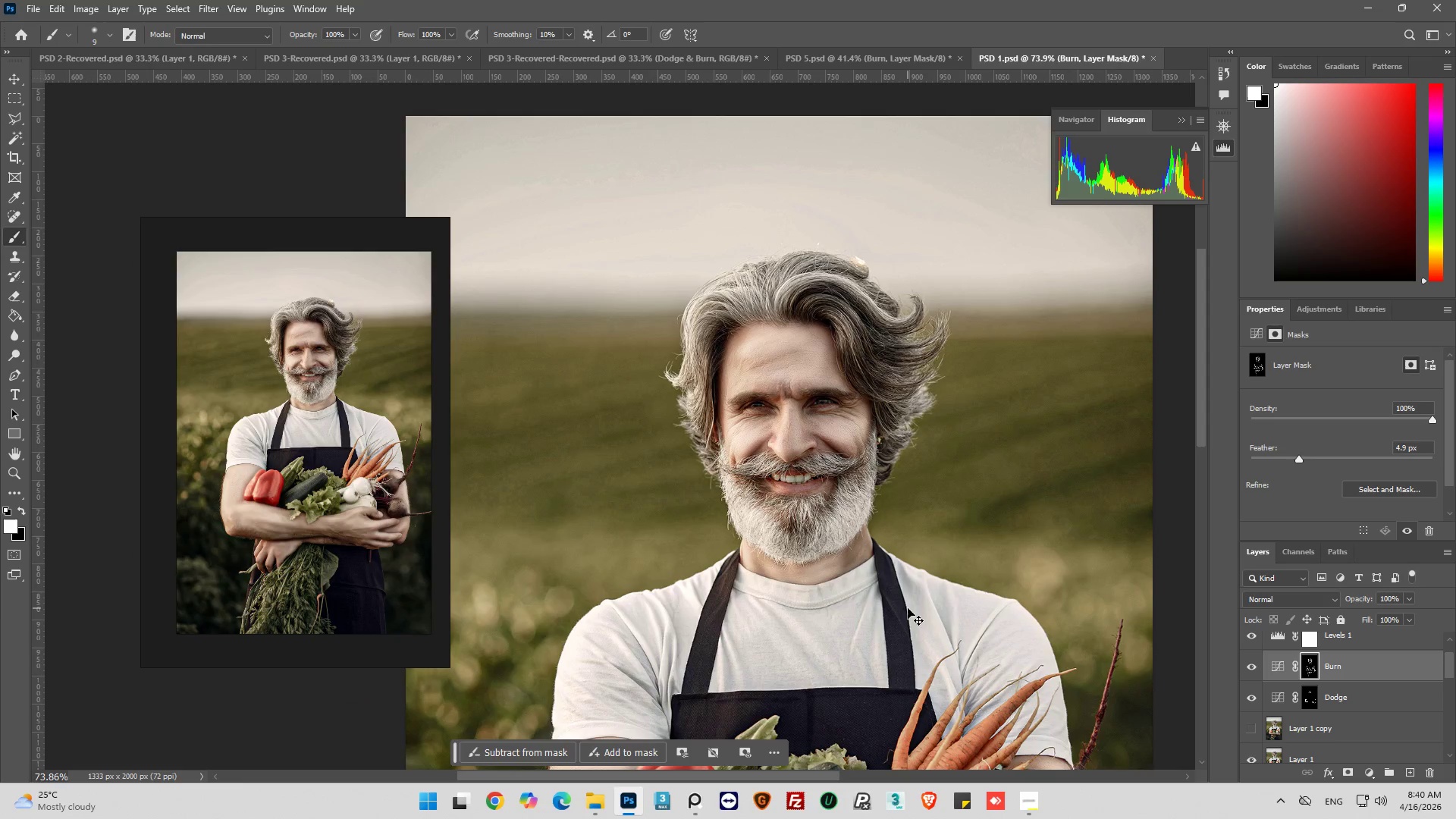 
key(Control+Z)
 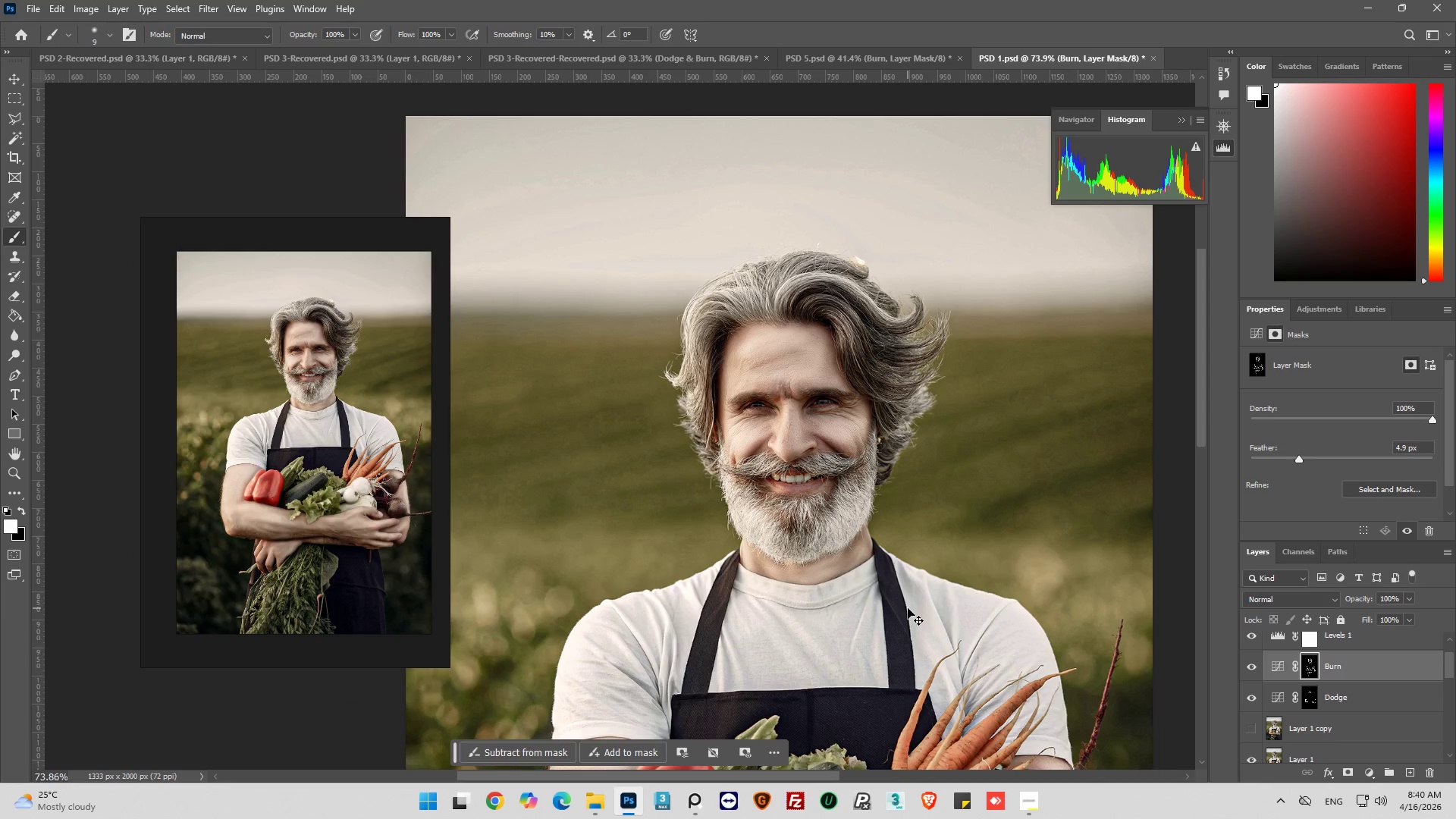 
key(Control+Z)
 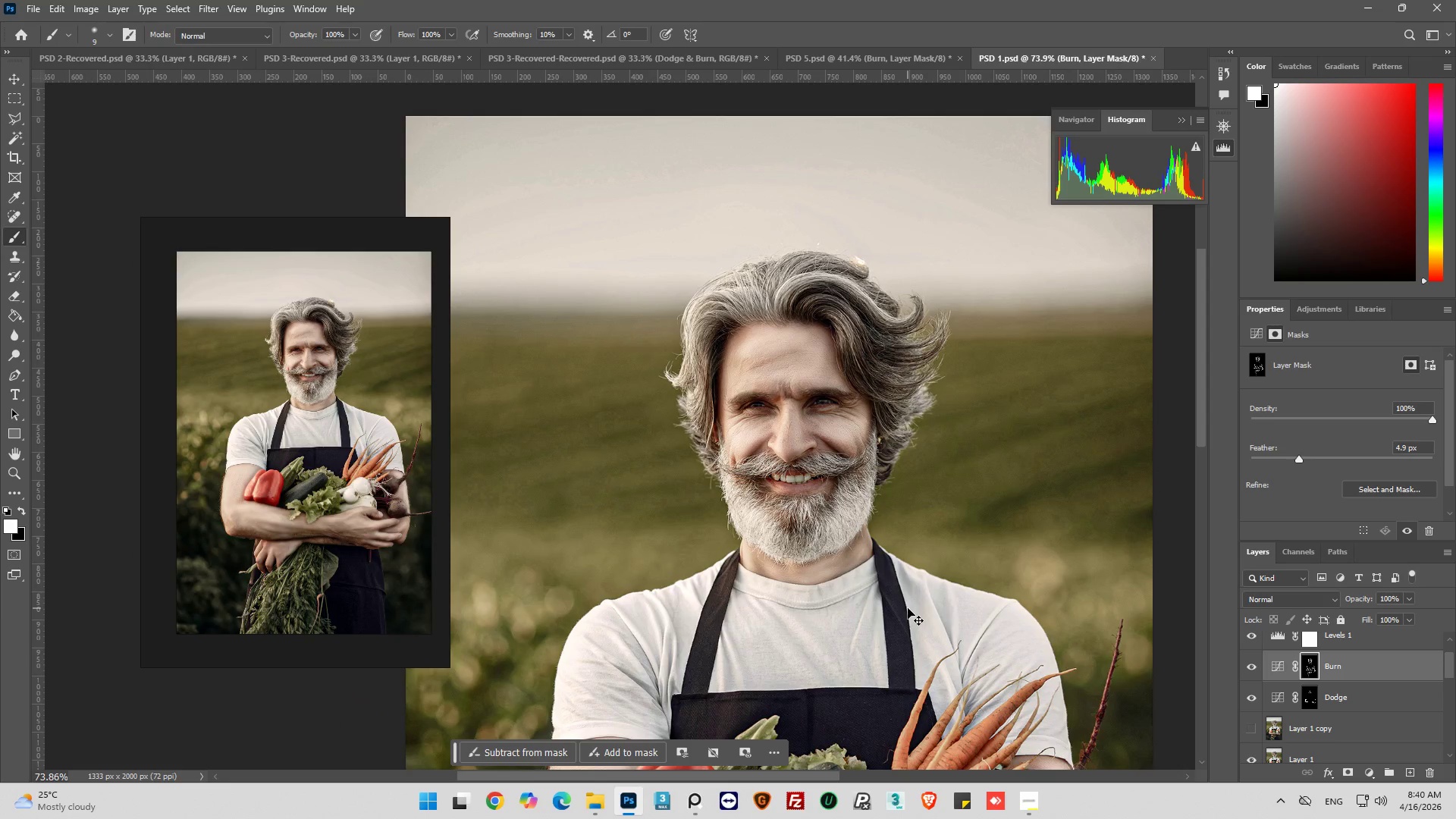 
key(Control+Z)
 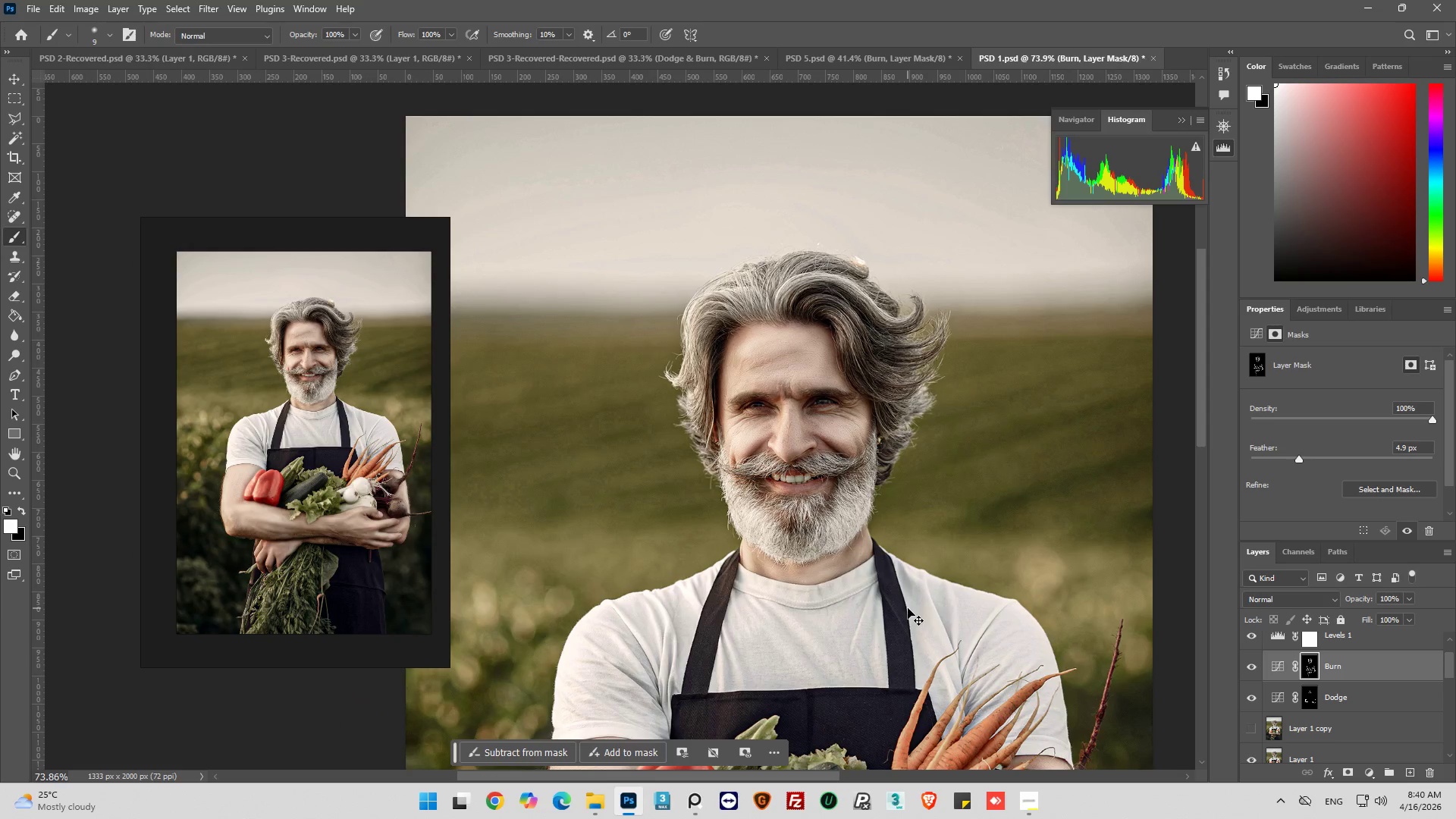 
key(Control+Z)
 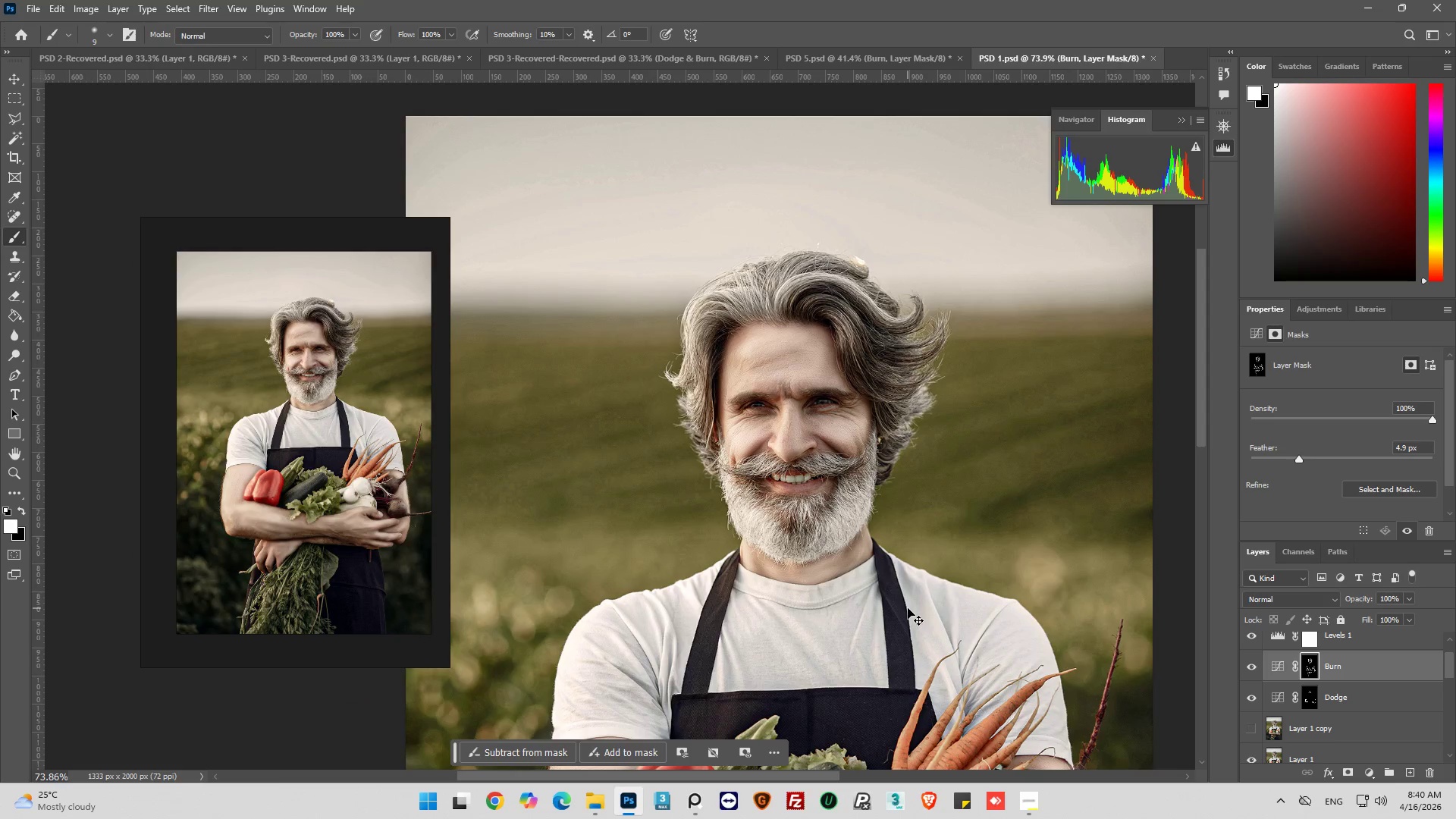 
key(Control+Z)
 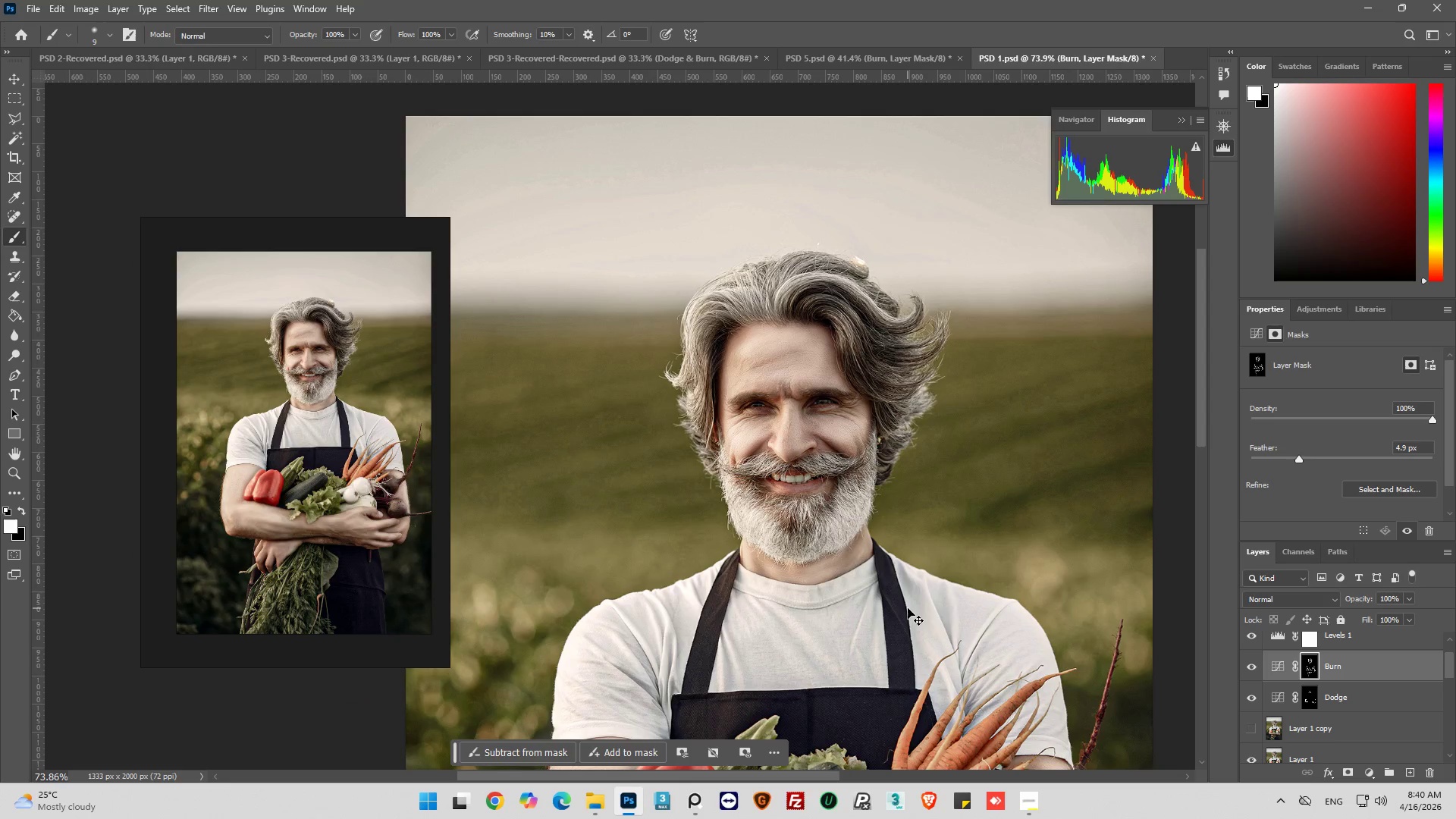 
key(Control+Z)
 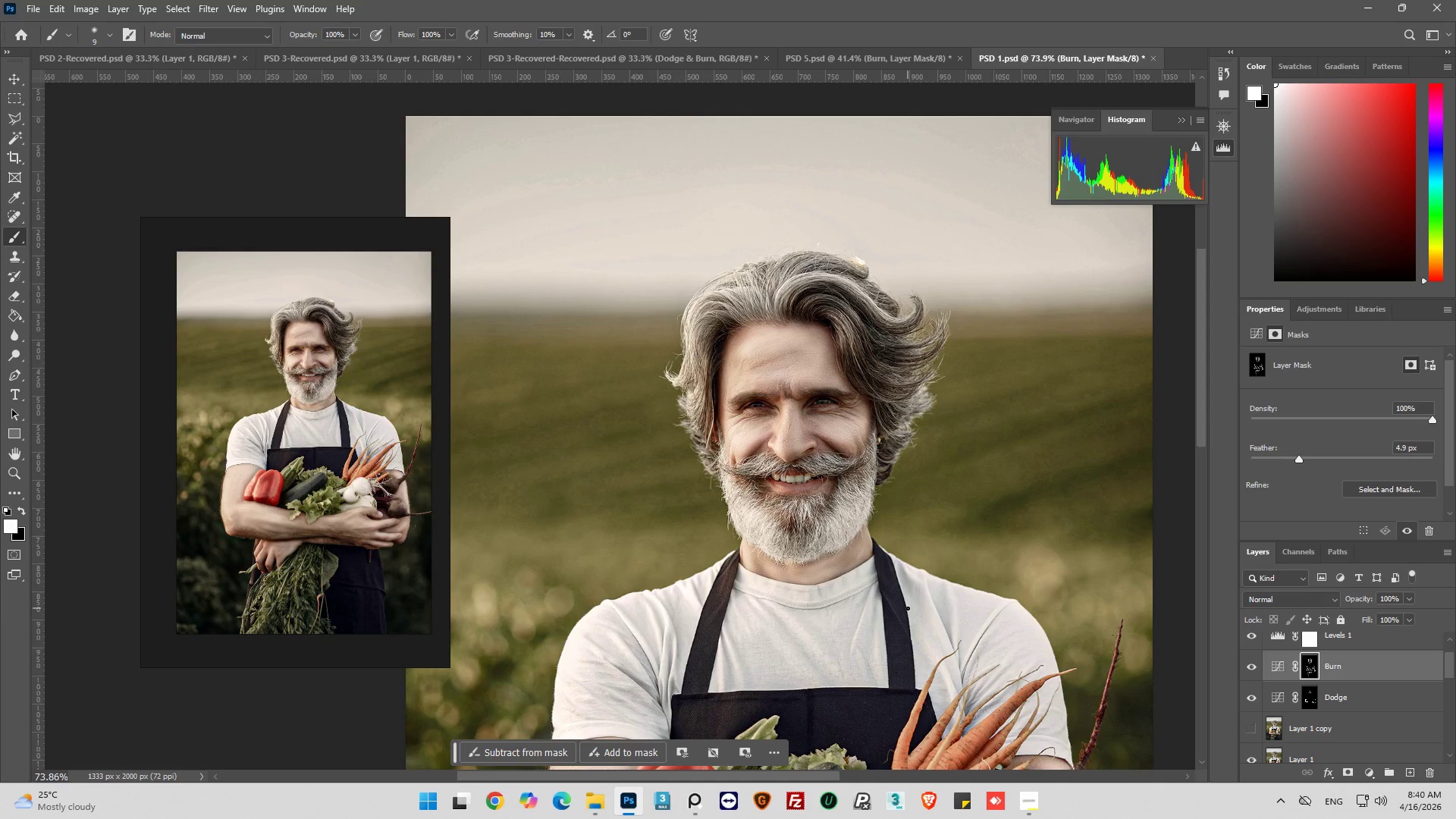 
hold_key(key=AltLeft, duration=0.75)
scroll: coordinate [795, 570], scroll_direction: up, amount: 5.0
 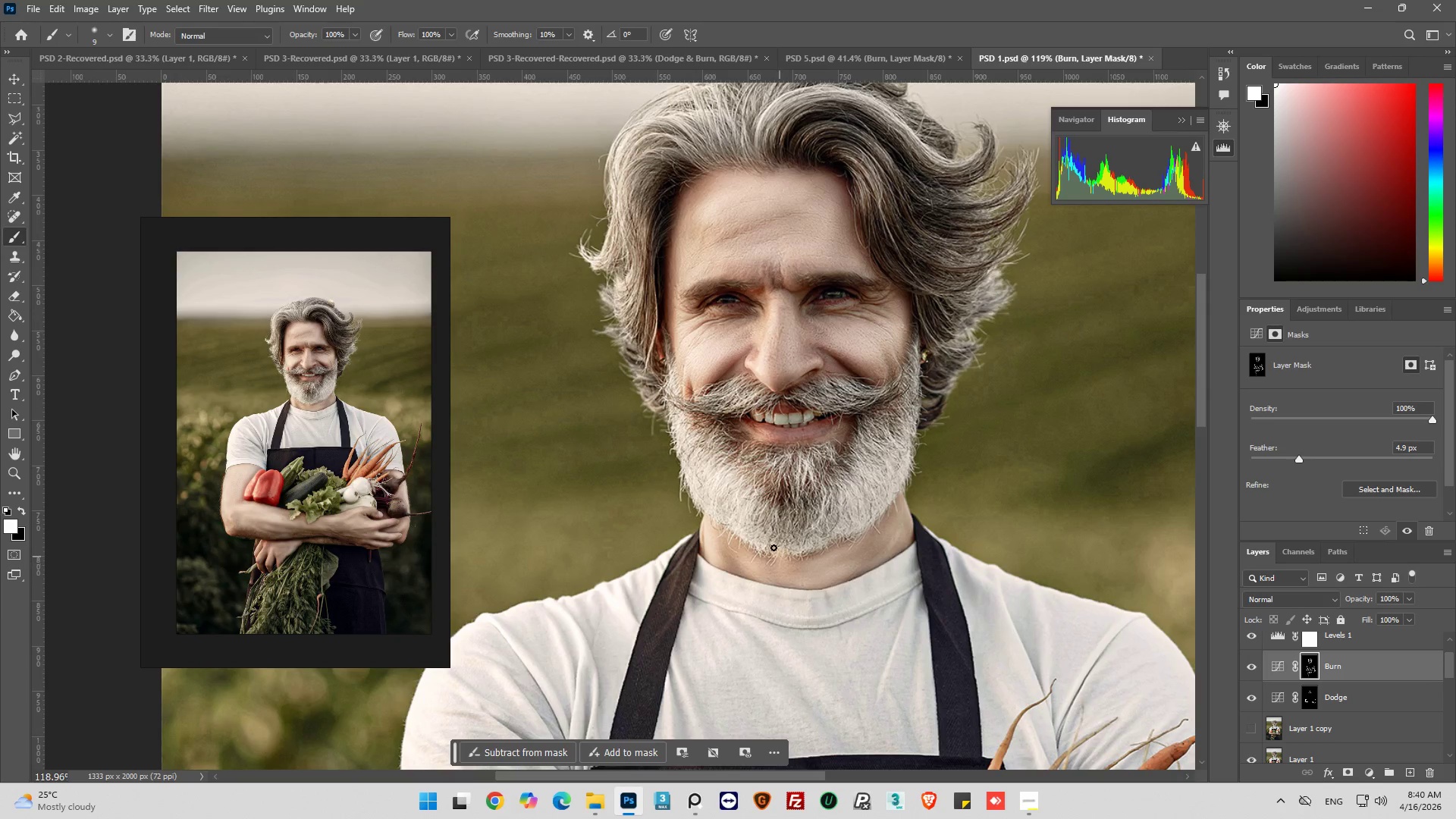 
hold_key(key=AltLeft, duration=0.42)
scroll: coordinate [758, 523], scroll_direction: up, amount: 5.0
 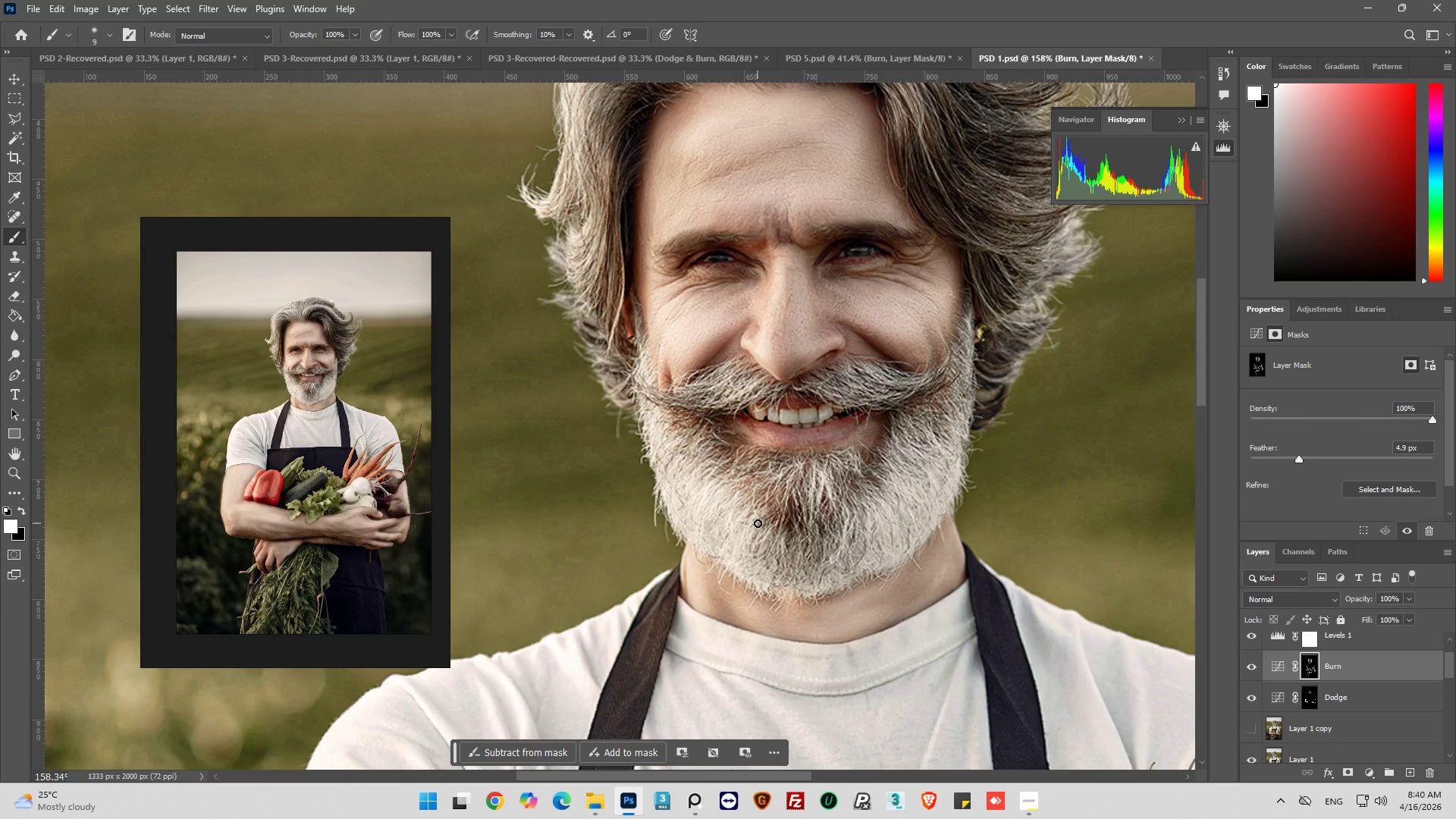 
hold_key(key=AltLeft, duration=0.34)
 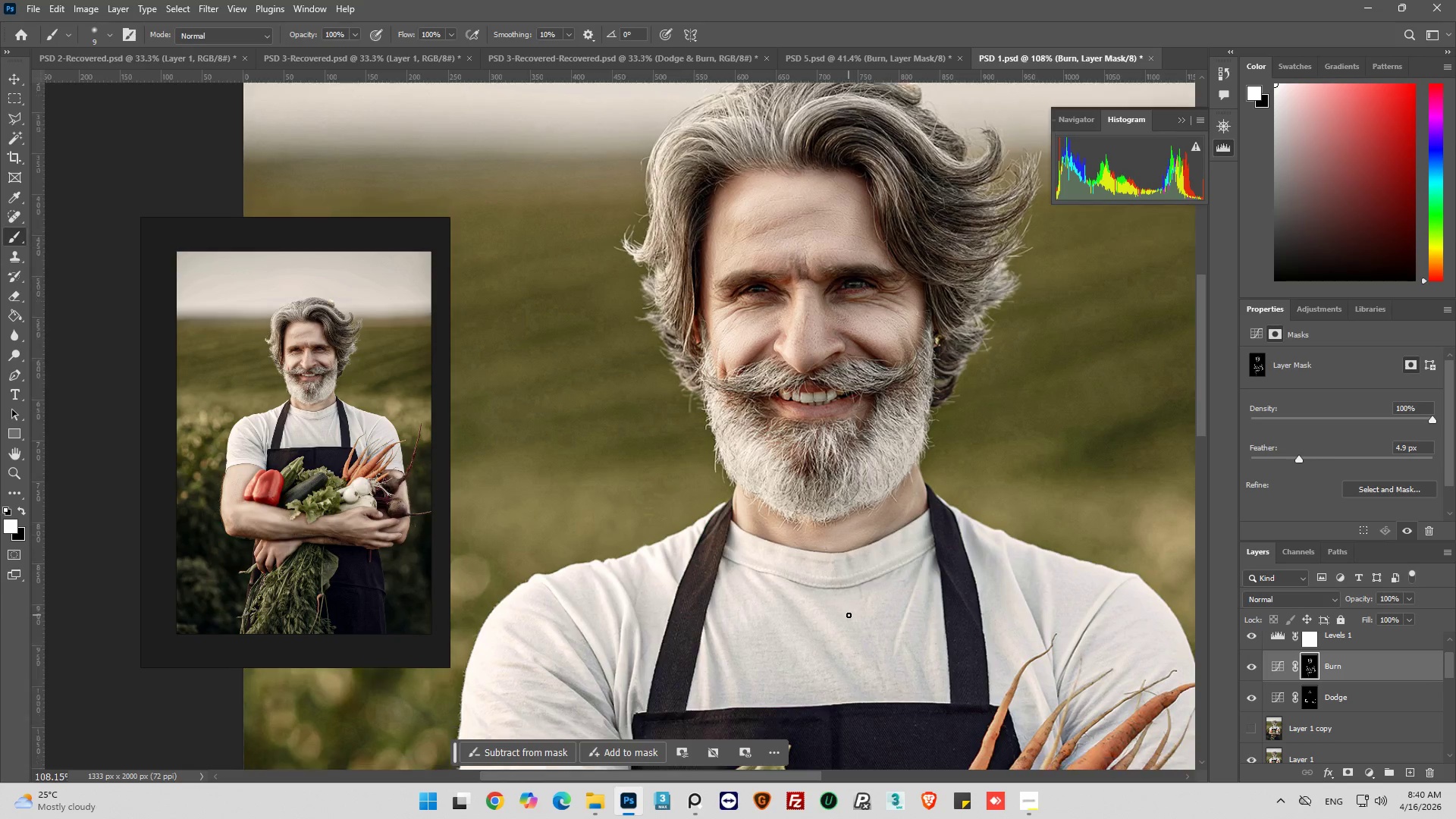 
key(Alt+AltLeft)
 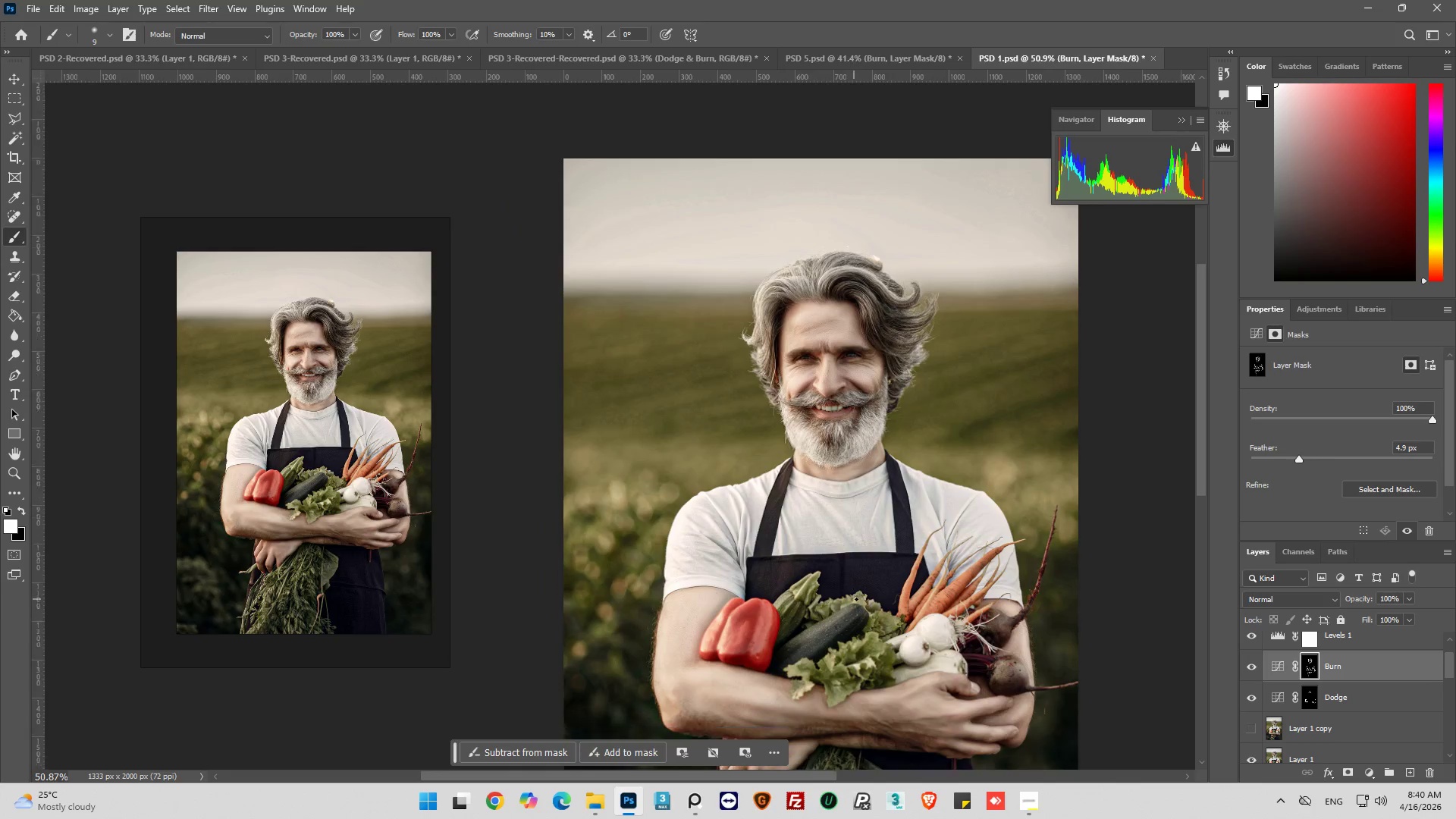 
hold_key(key=AltLeft, duration=0.62)
scroll: coordinate [934, 635], scroll_direction: down, amount: 21.0